 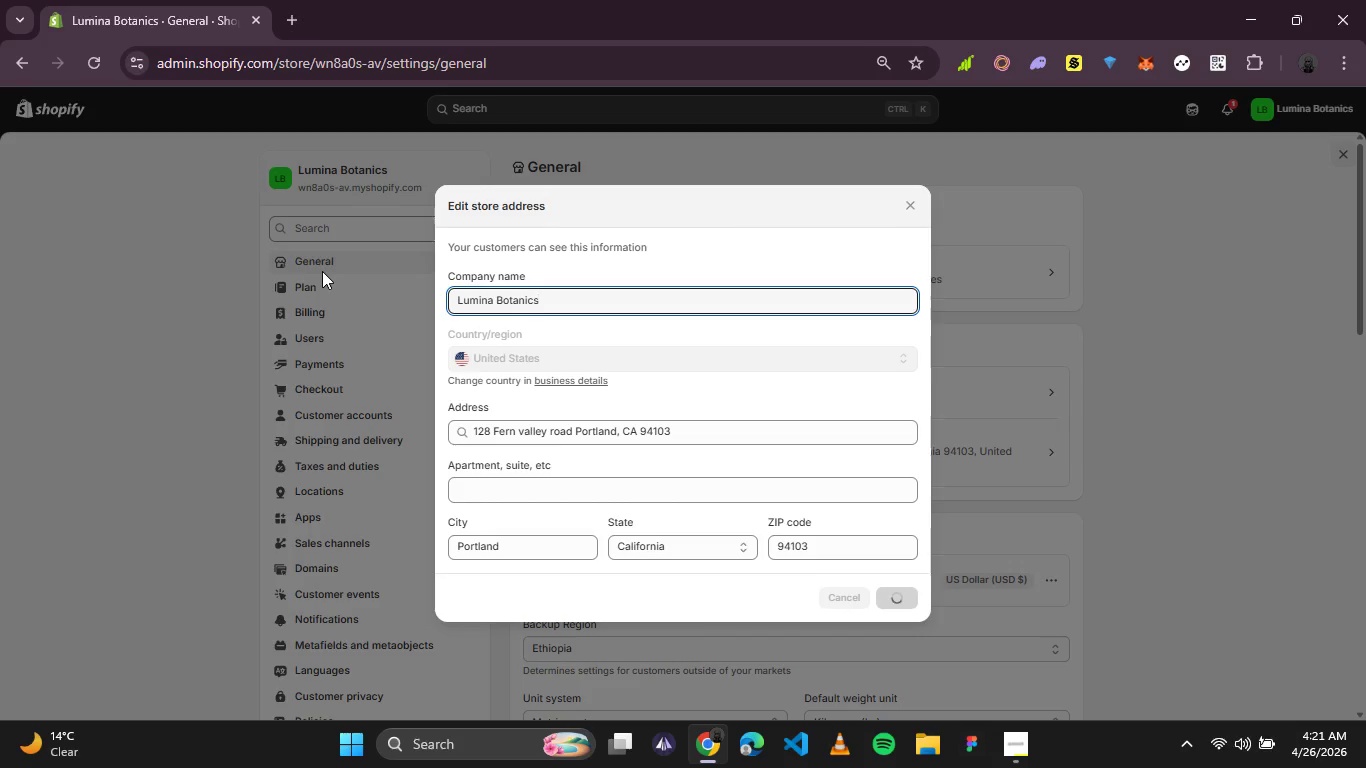 
scroll: coordinate [302, 676], scroll_direction: none, amount: 0.0
 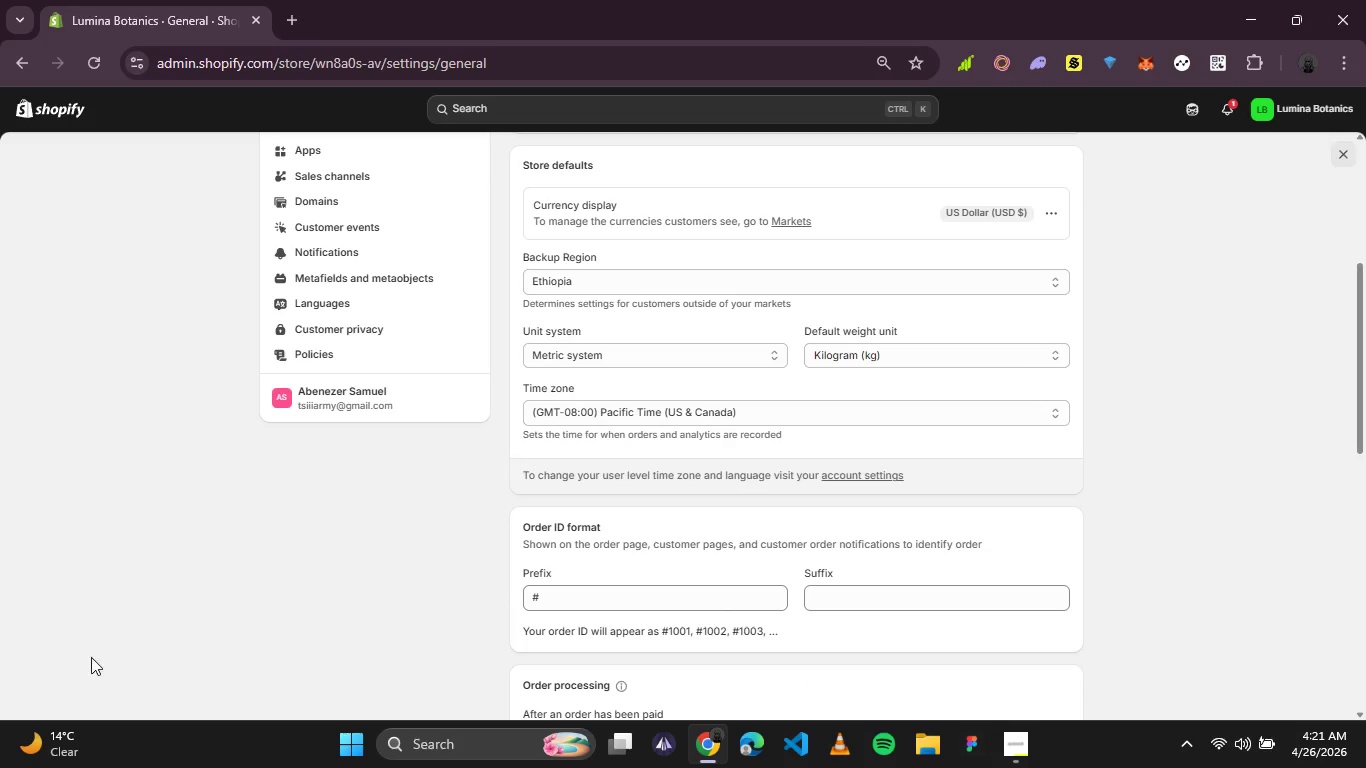 
left_click([50, 701])
 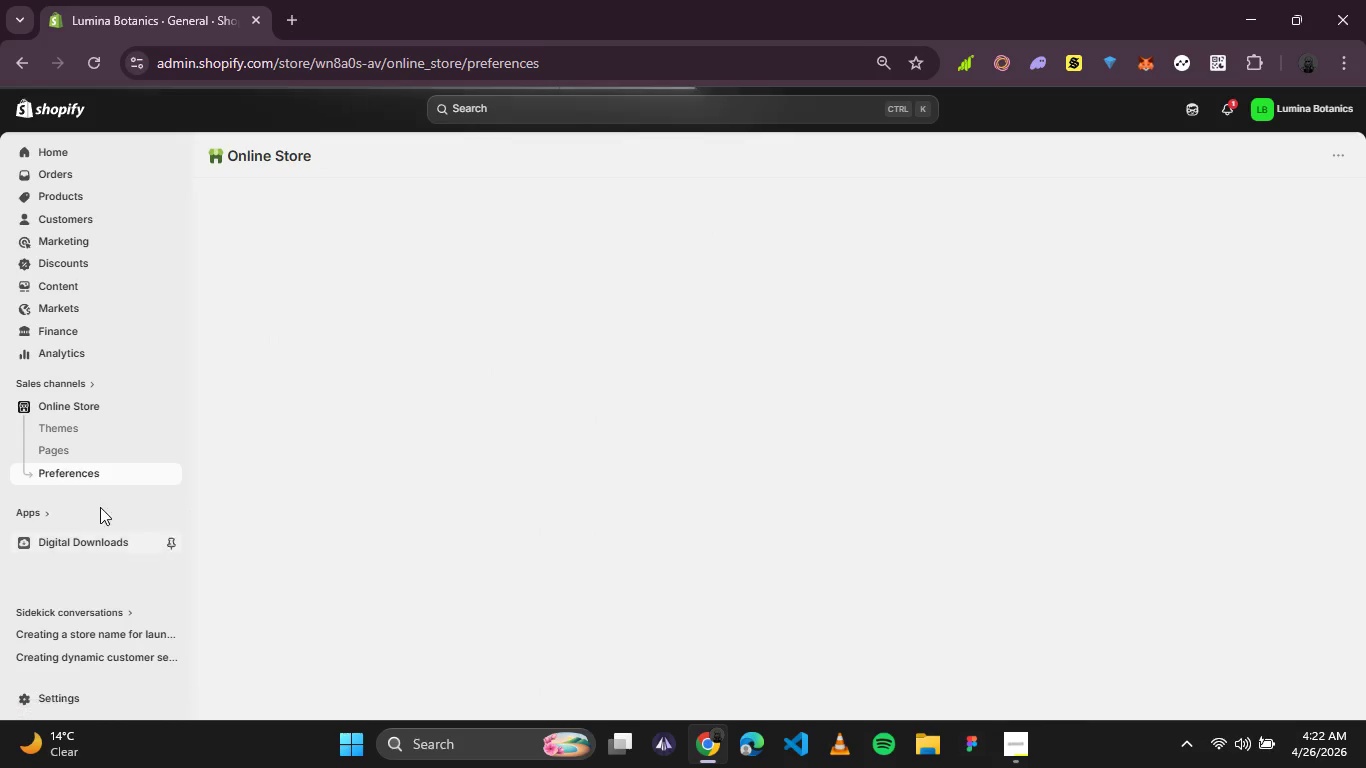 
mouse_move([101, 399])
 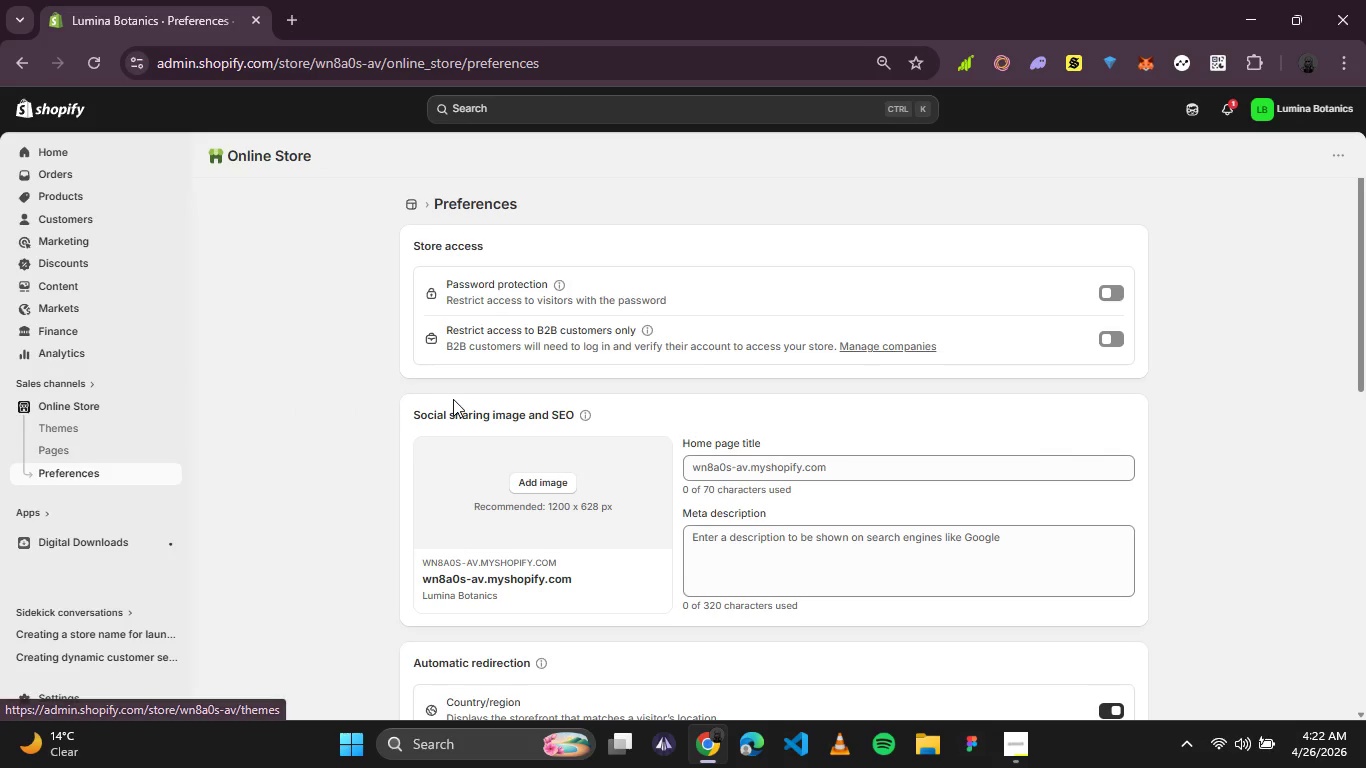 
scroll: coordinate [453, 399], scroll_direction: none, amount: 0.0
 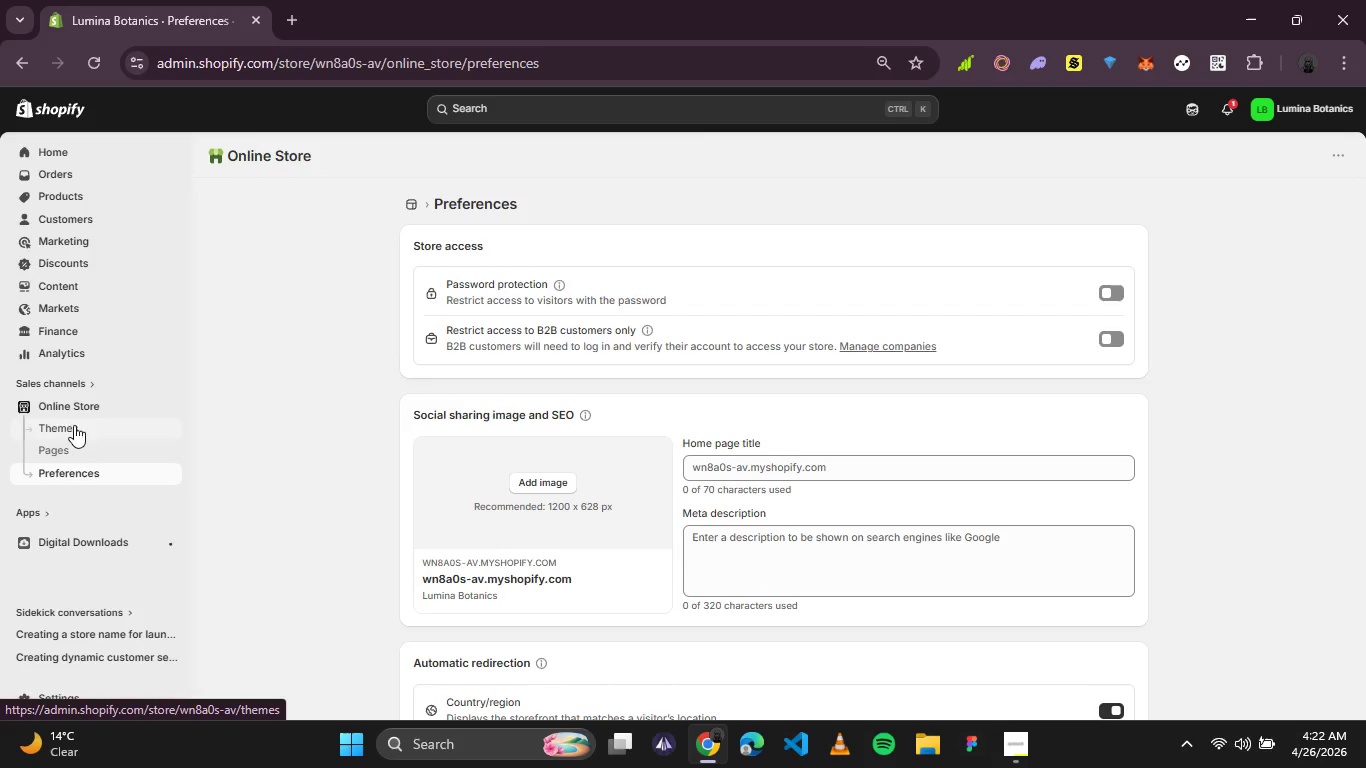 
left_click([73, 407])
 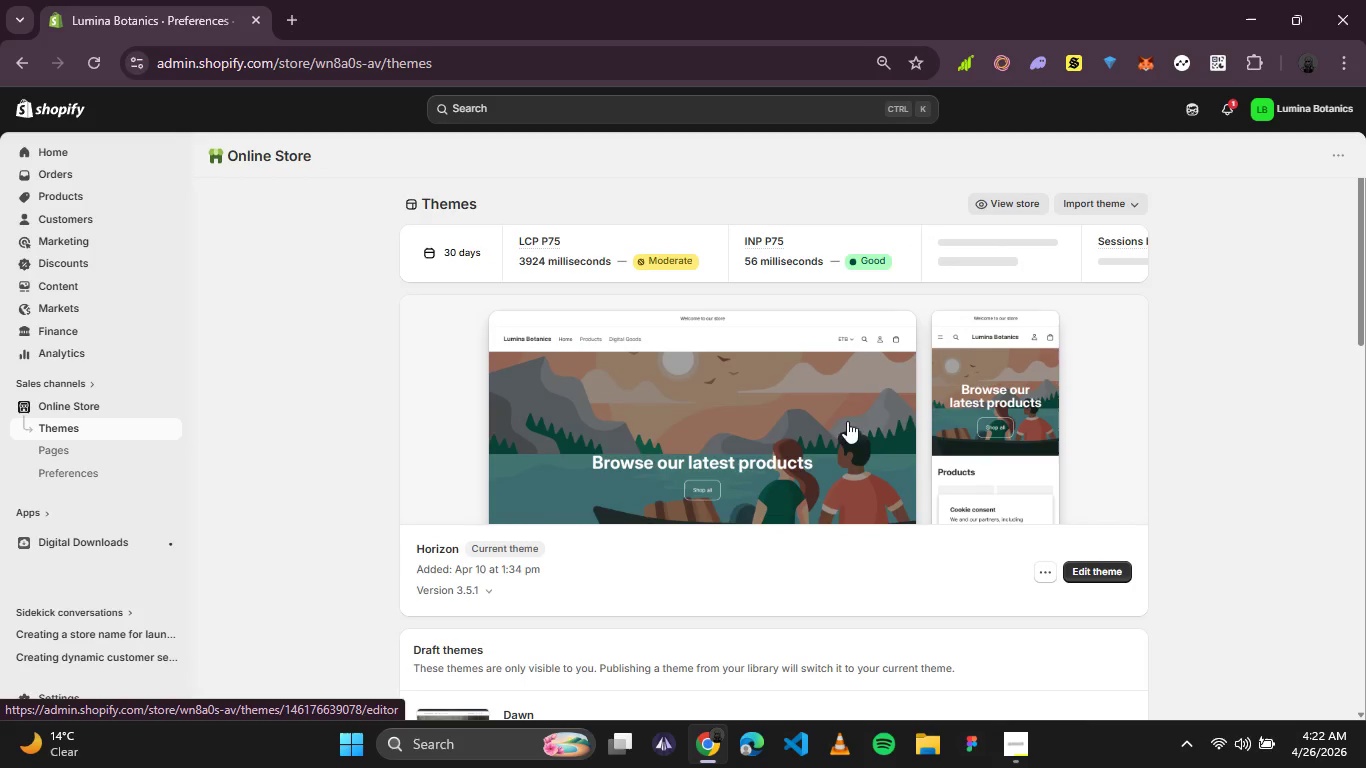 
wait(7.61)
 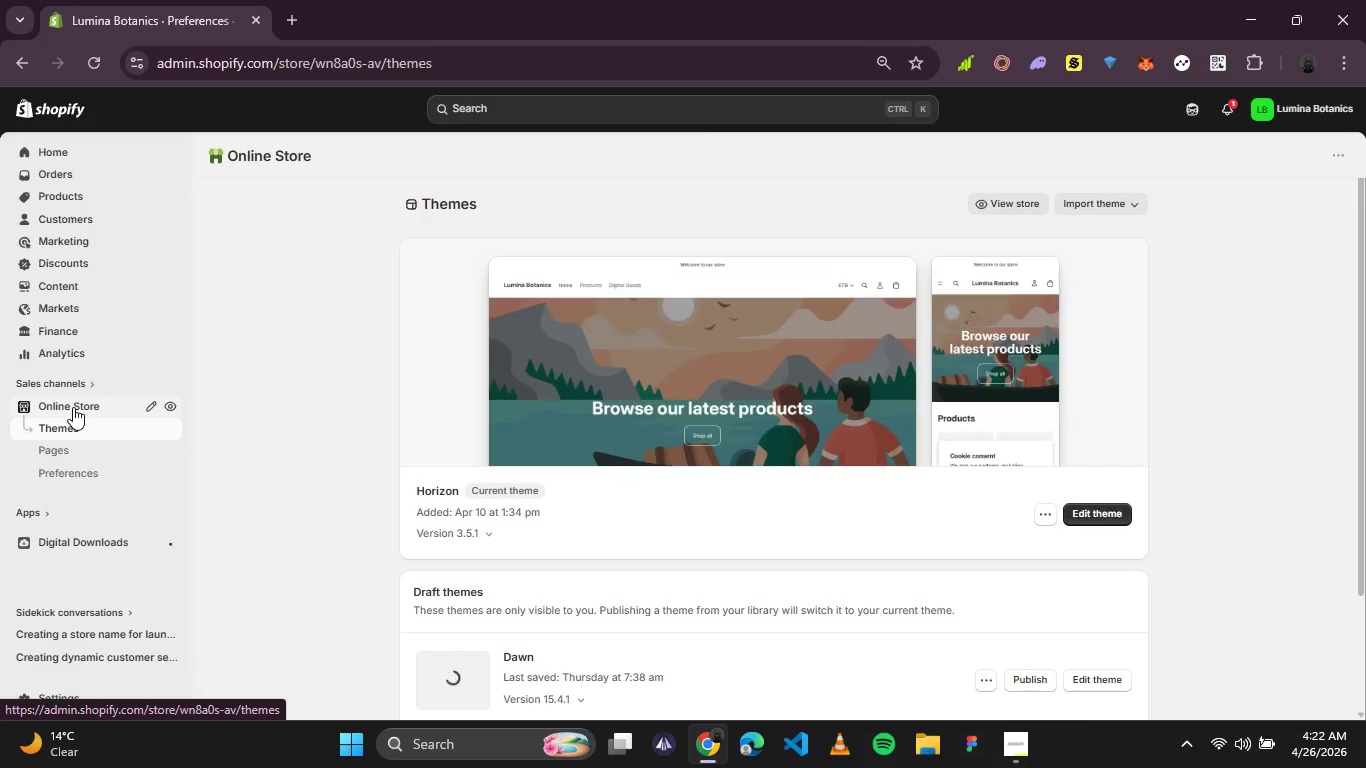 
scroll: coordinate [1000, 406], scroll_direction: none, amount: 0.0
 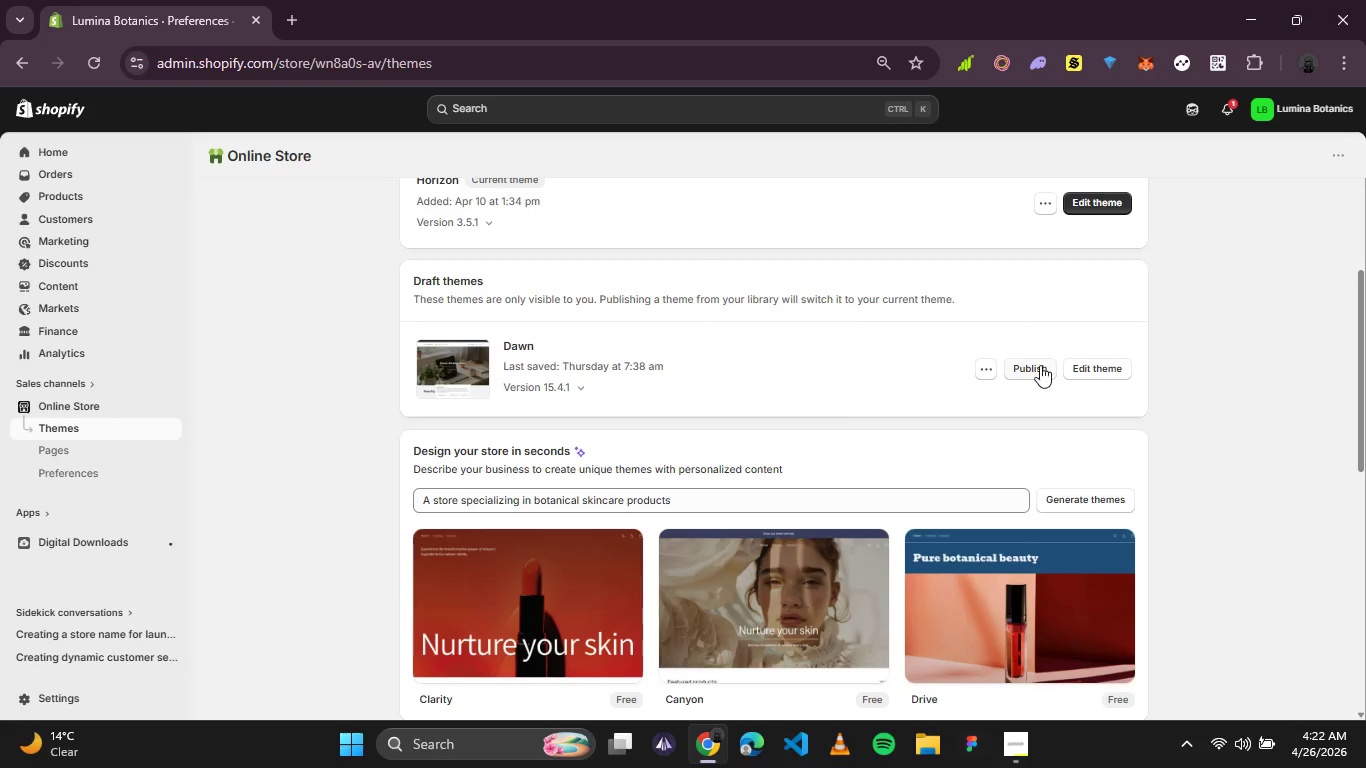 
left_click([981, 364])
 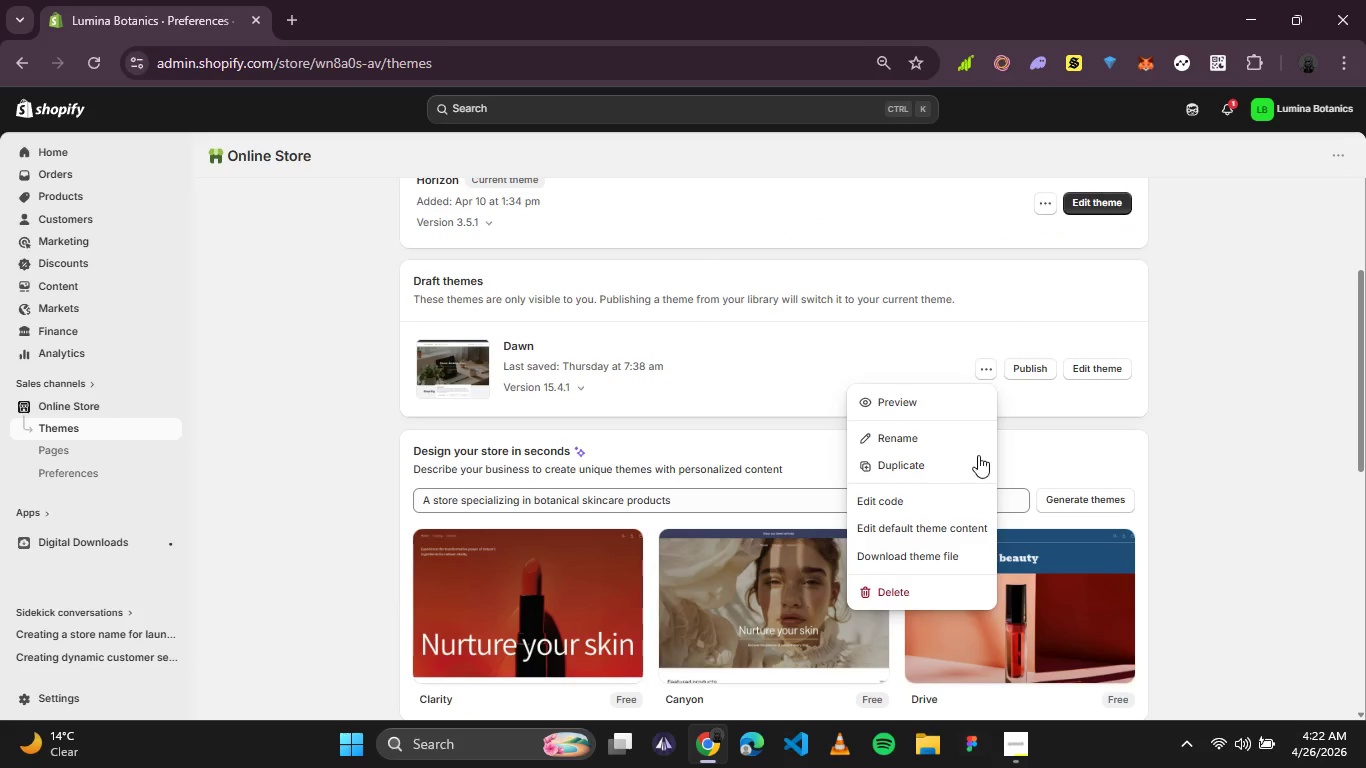 
mouse_move([926, 564])
 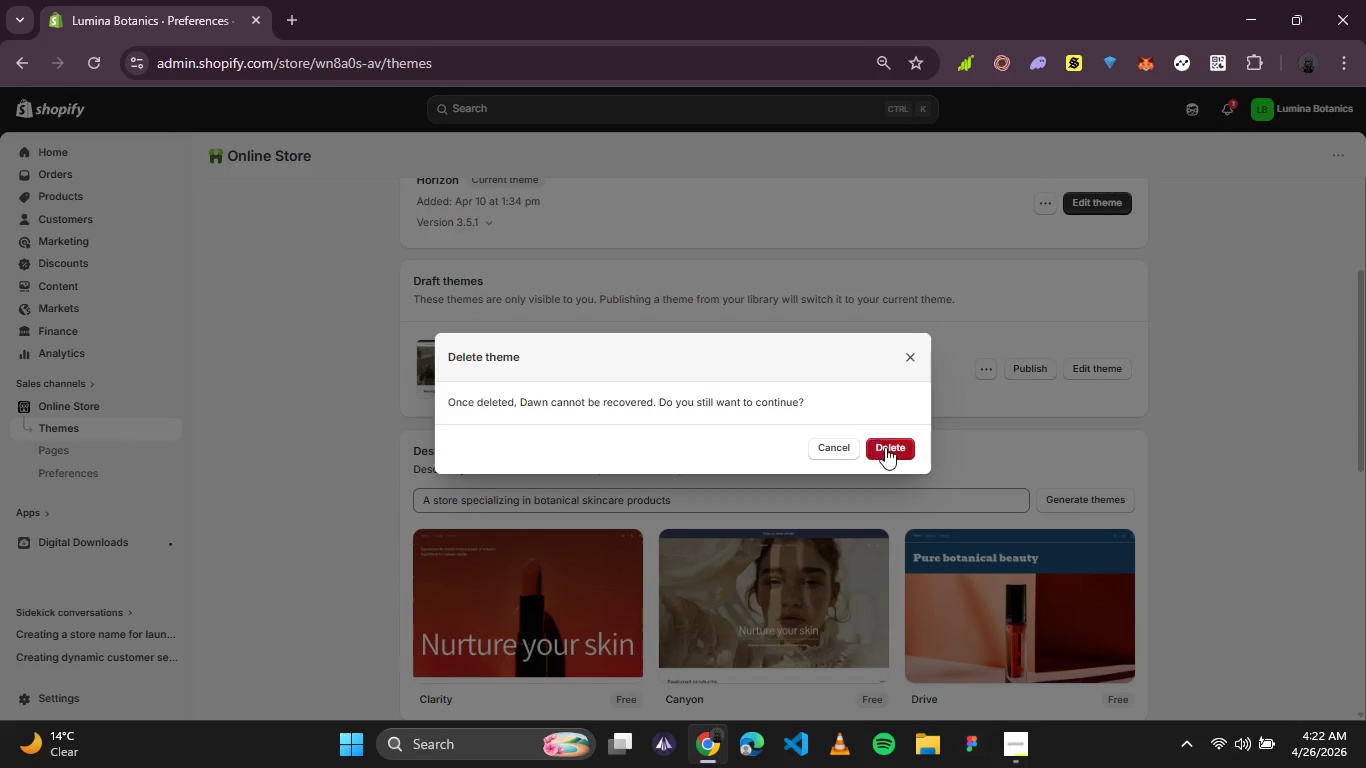 
left_click([885, 447])
 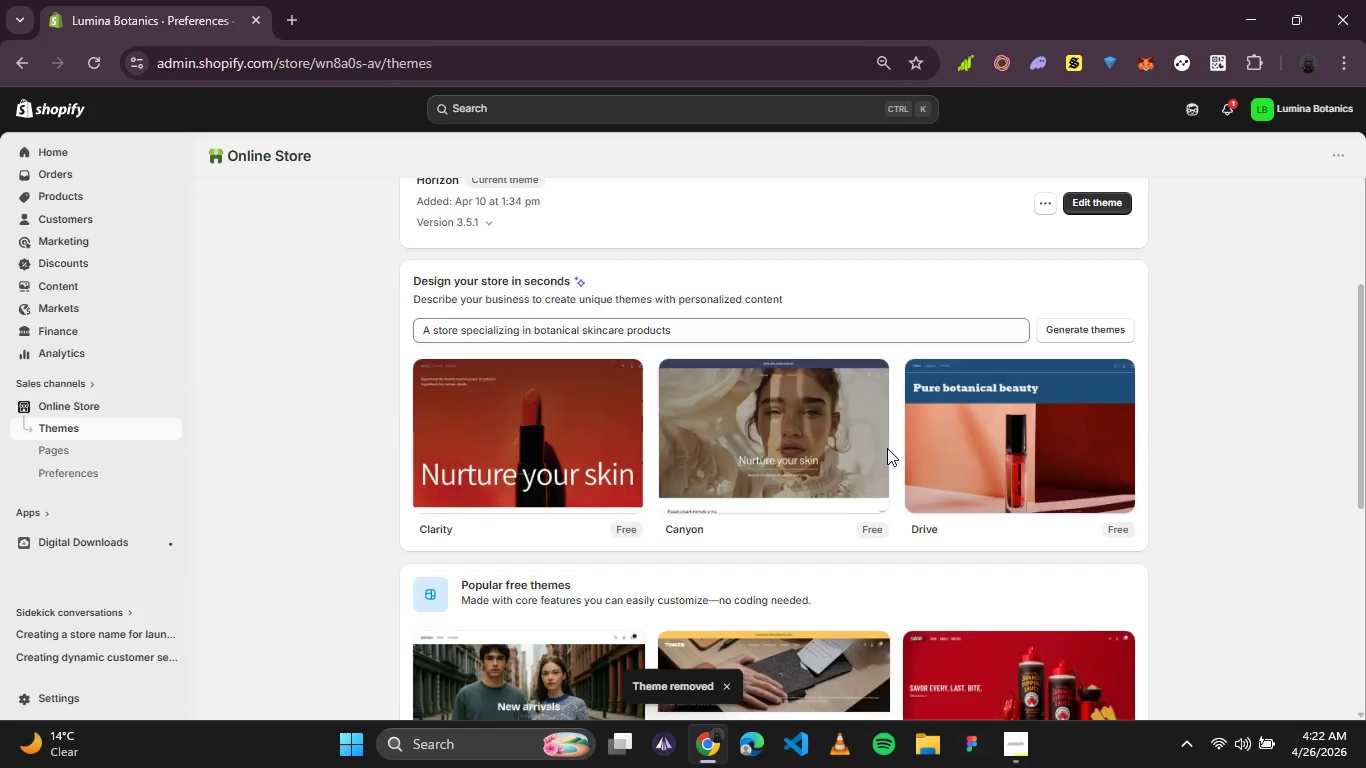 
scroll: coordinate [900, 434], scroll_direction: down, amount: 5.0
 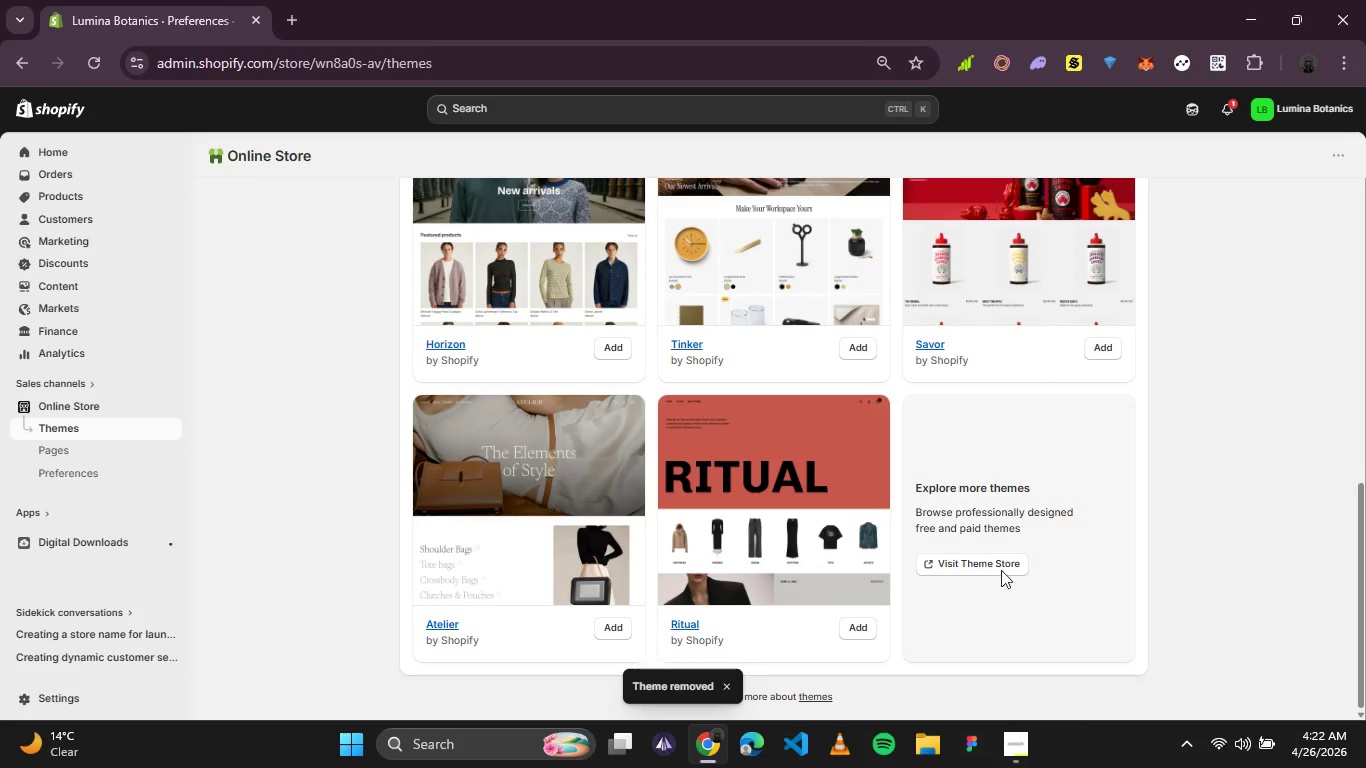 
left_click([986, 560])
 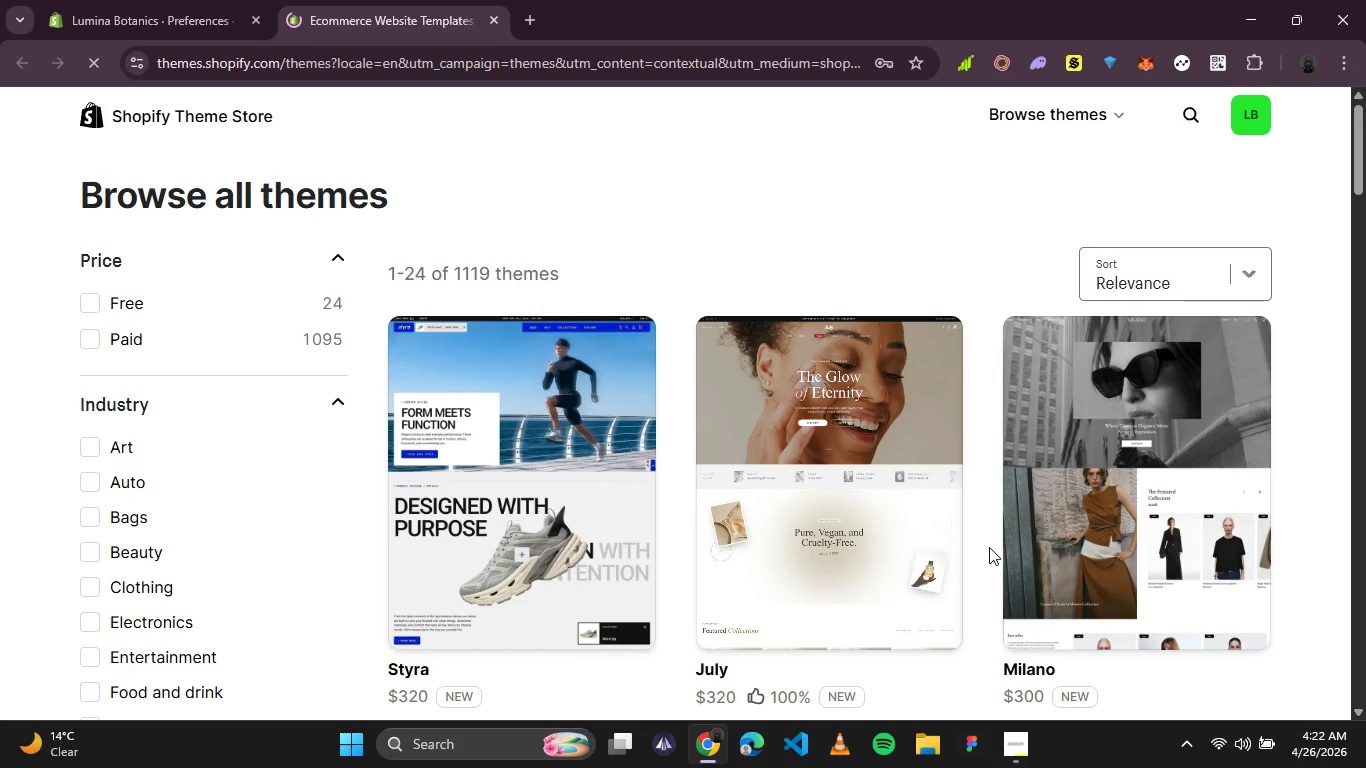 
wait(6.5)
 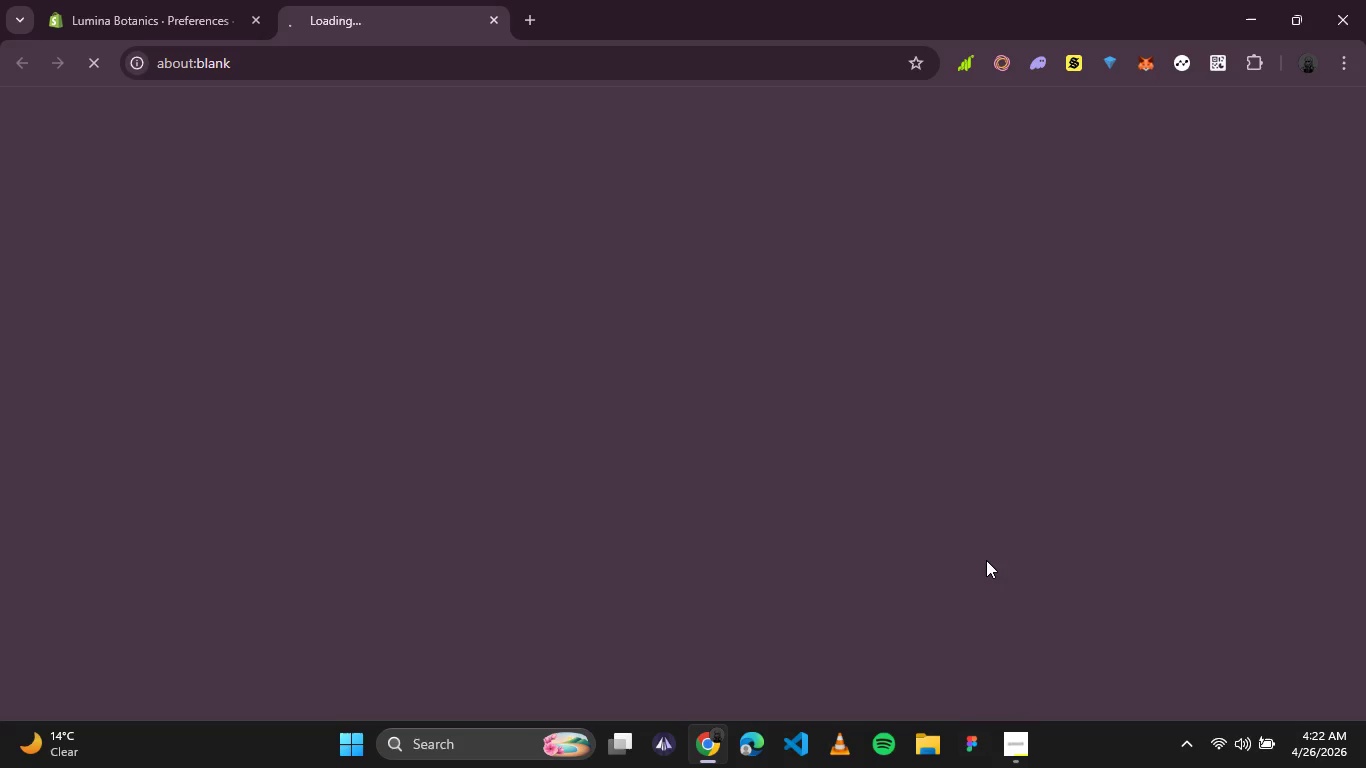 
left_click([1197, 122])
 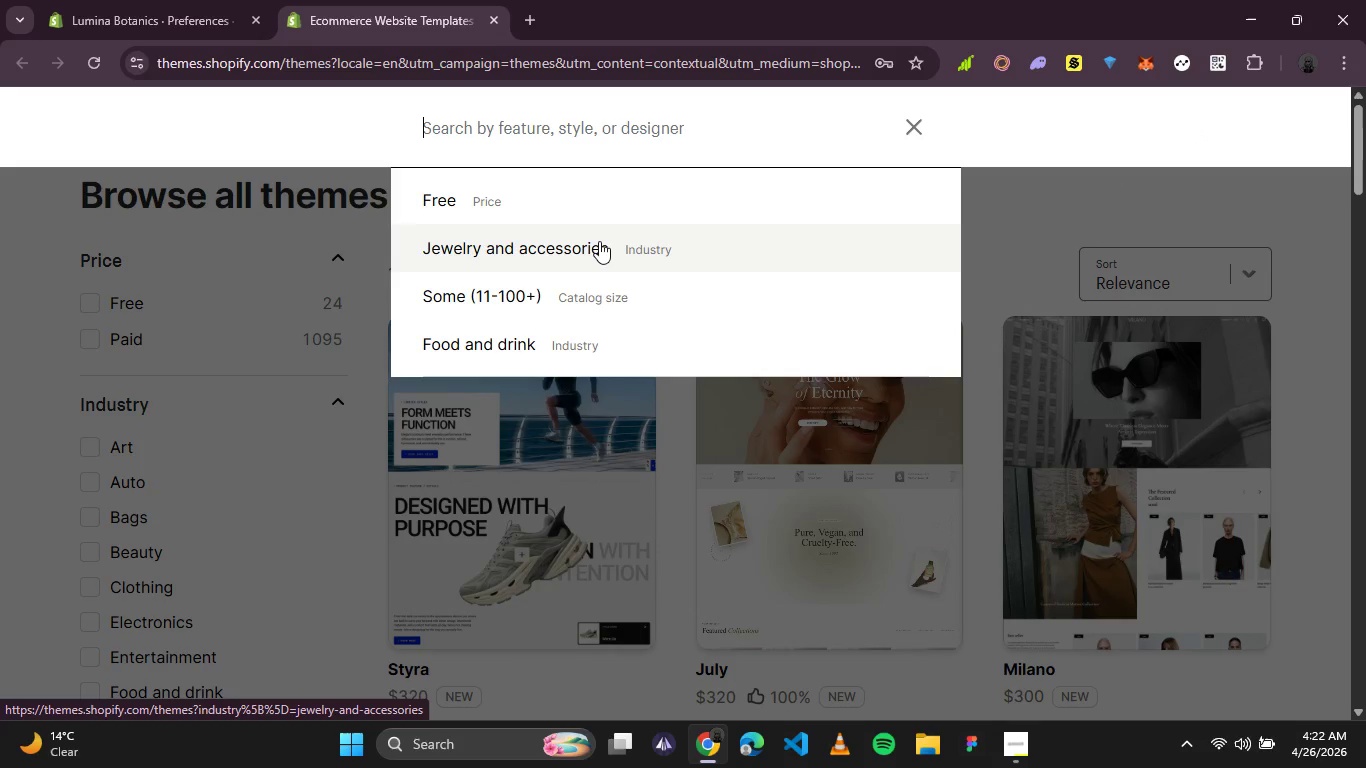 
type(daw)
 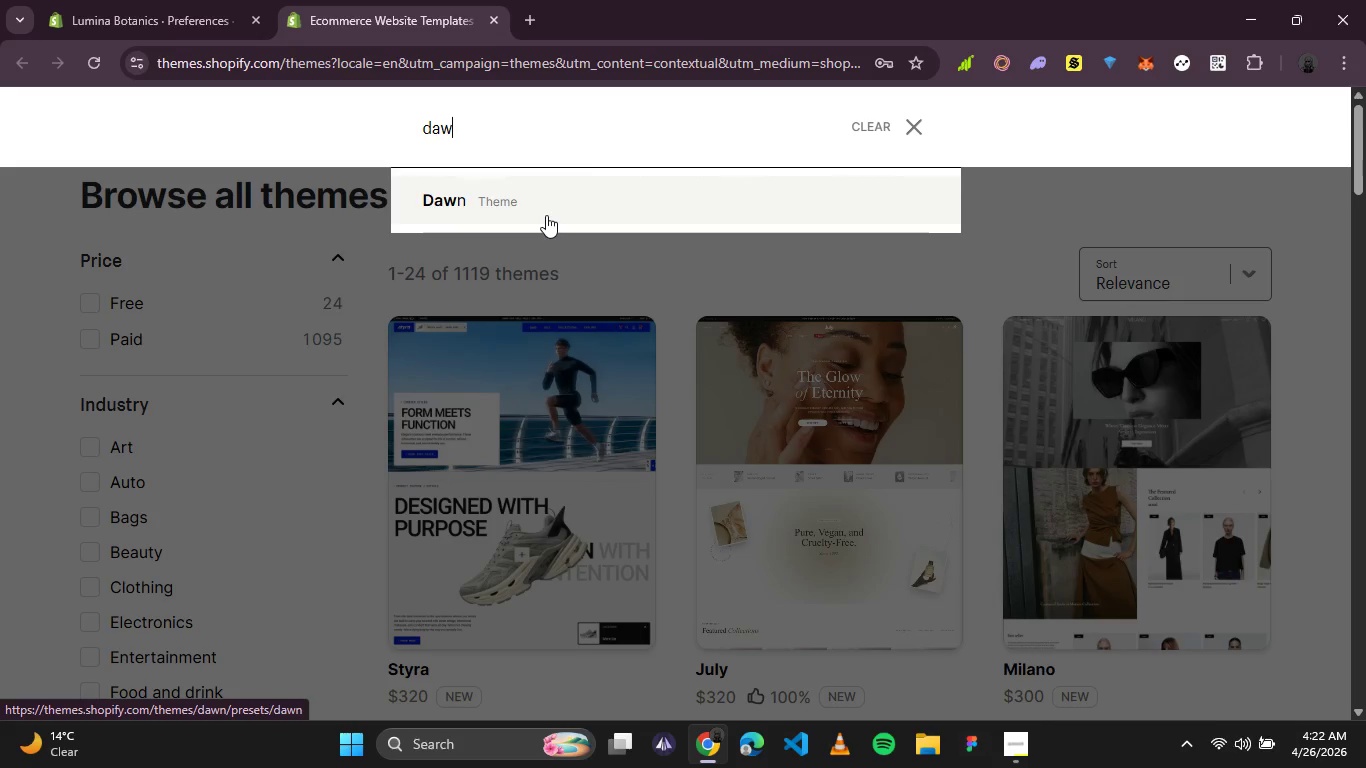 
left_click([546, 215])
 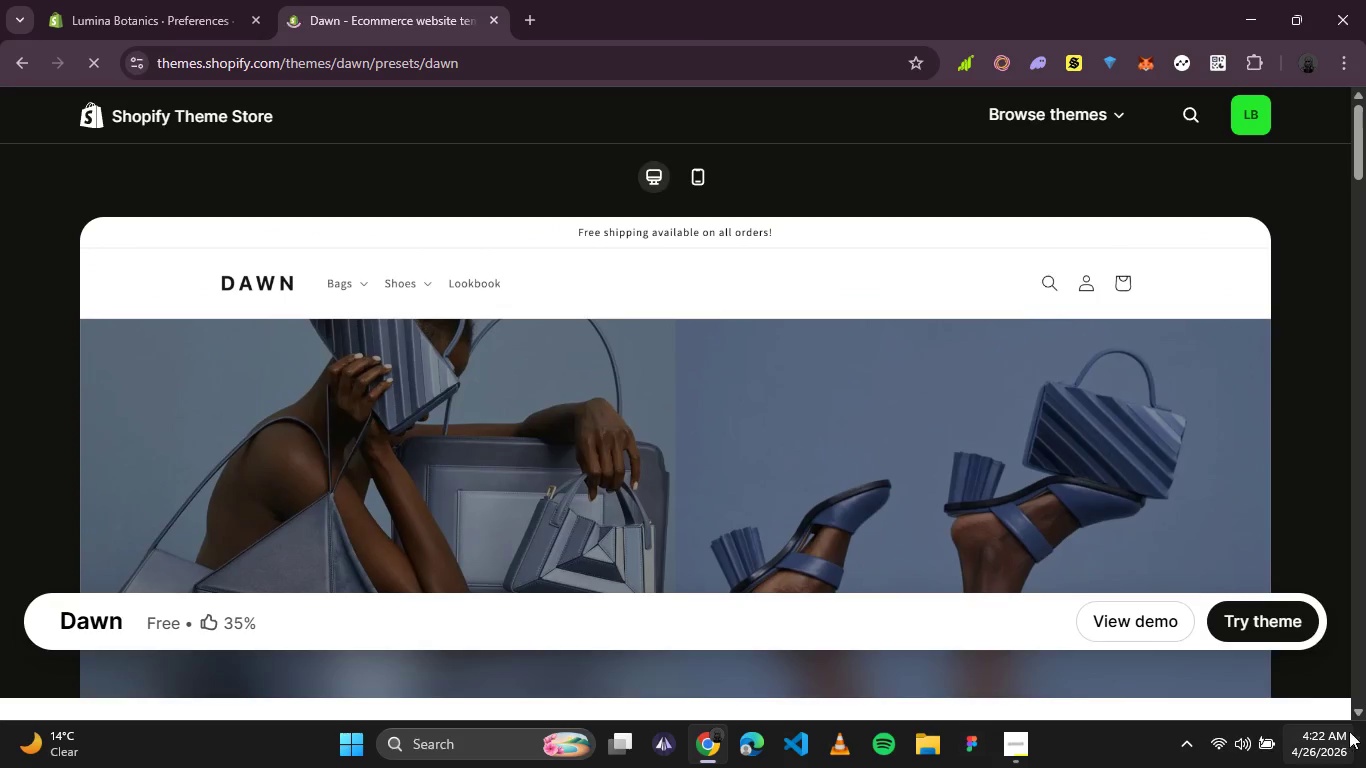 
left_click([1269, 607])
 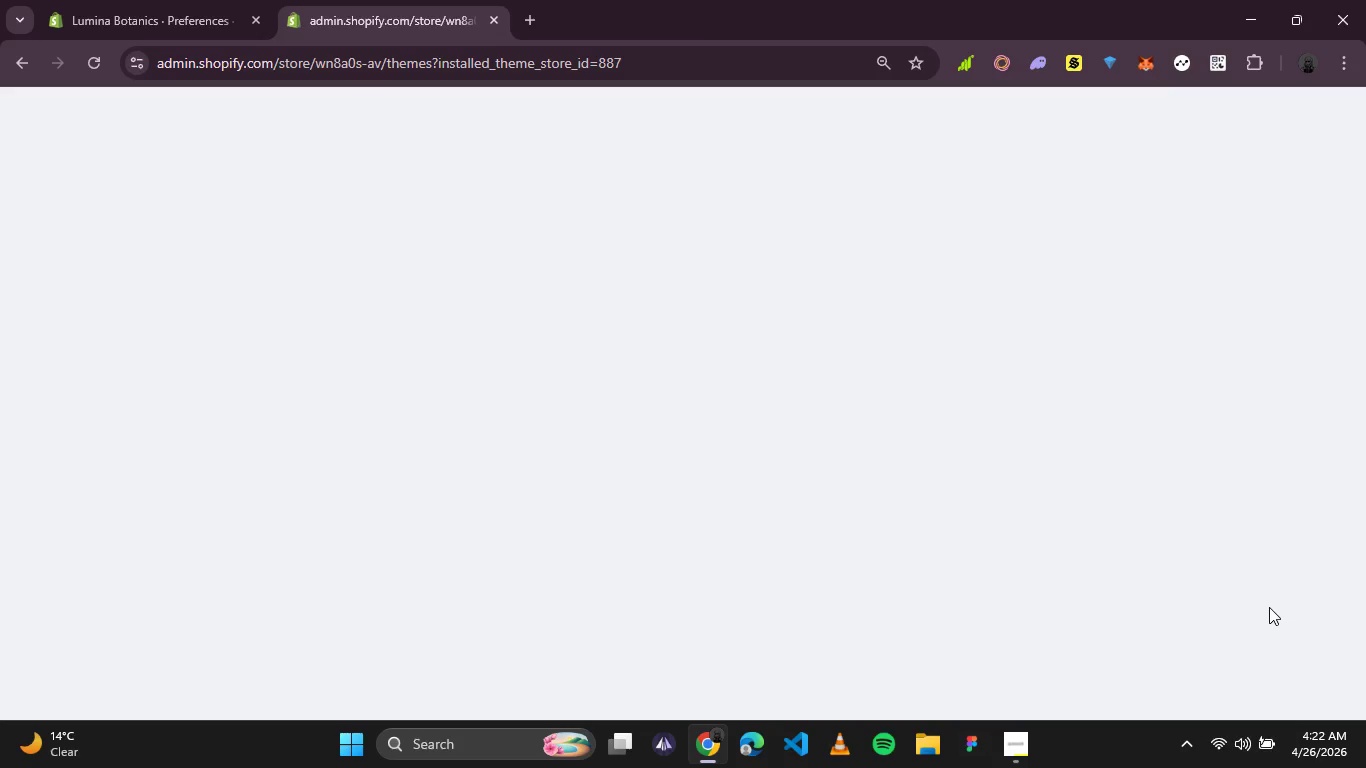 
wait(16.27)
 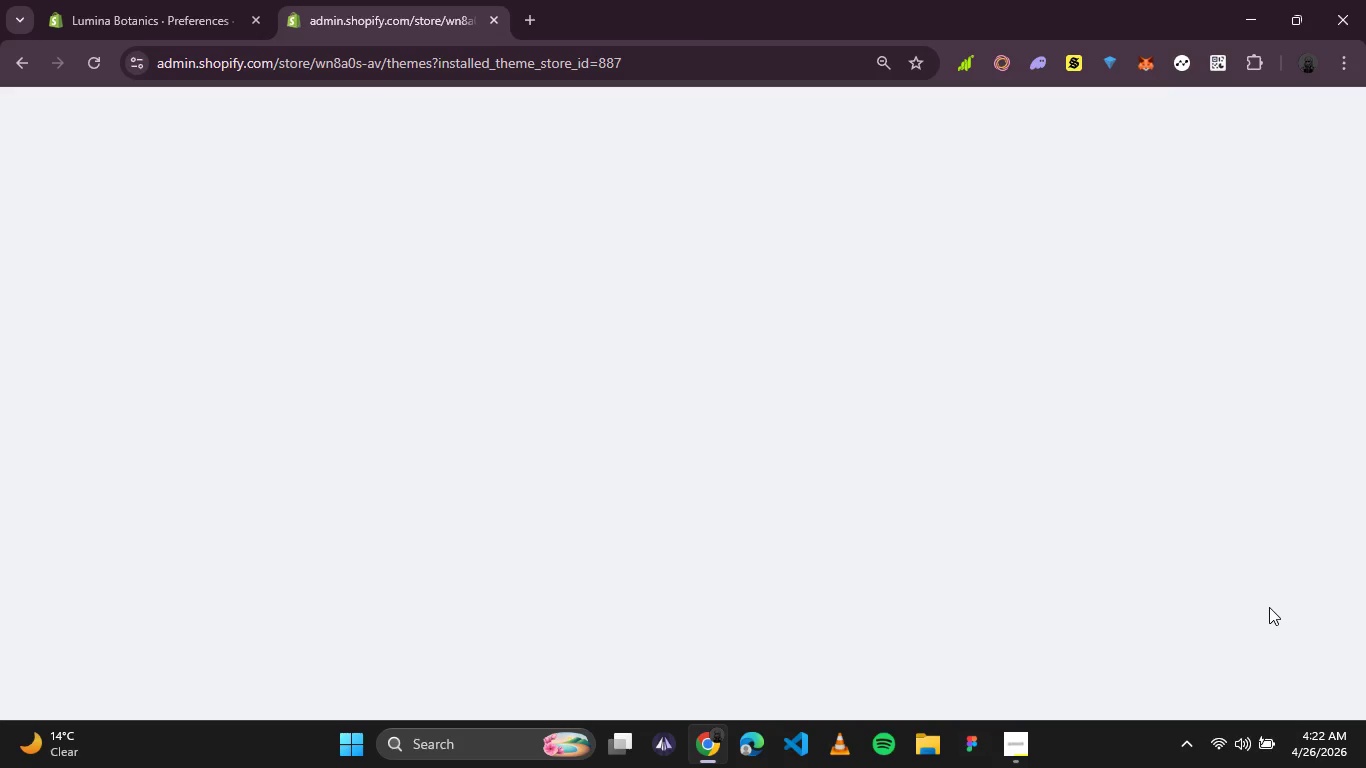 
mouse_move([1155, 273])
 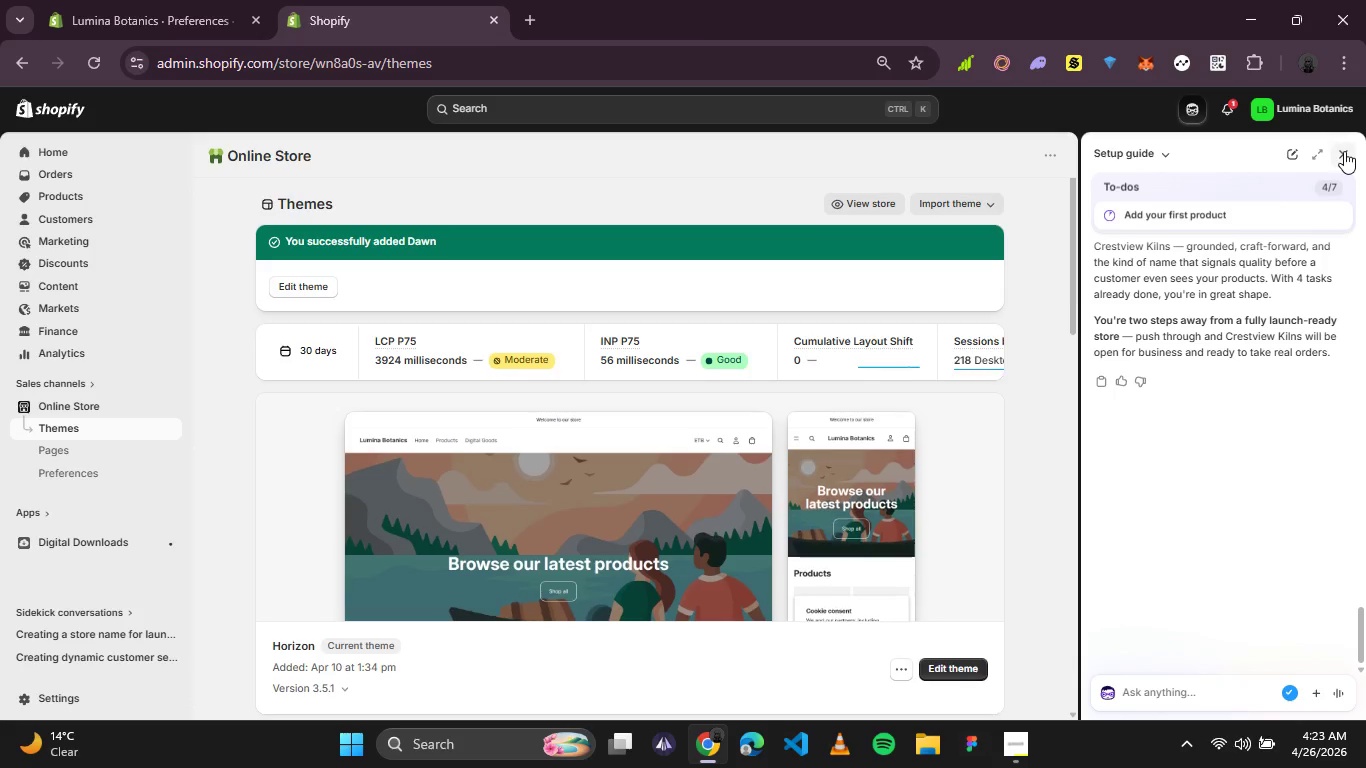 
left_click([1344, 151])
 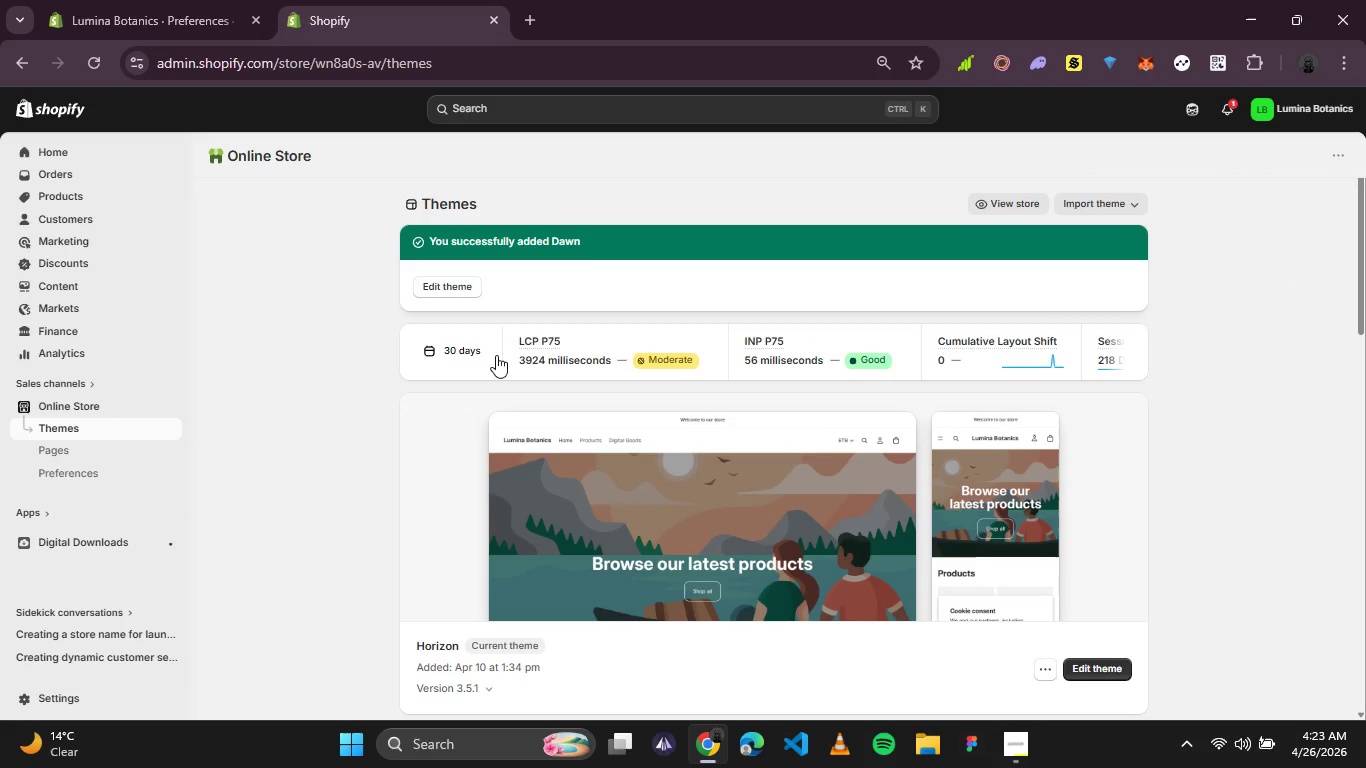 
wait(7.34)
 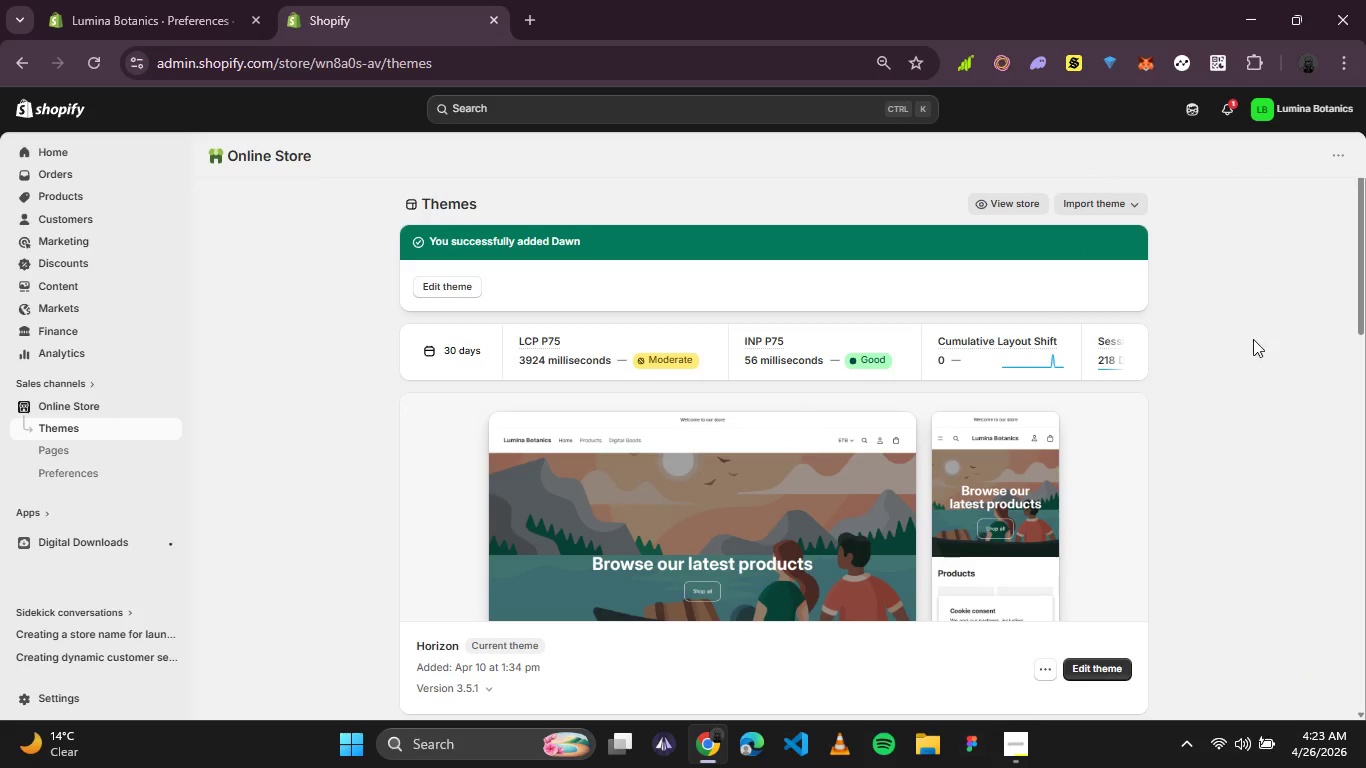 
scroll: coordinate [661, 419], scroll_direction: down, amount: 3.0
 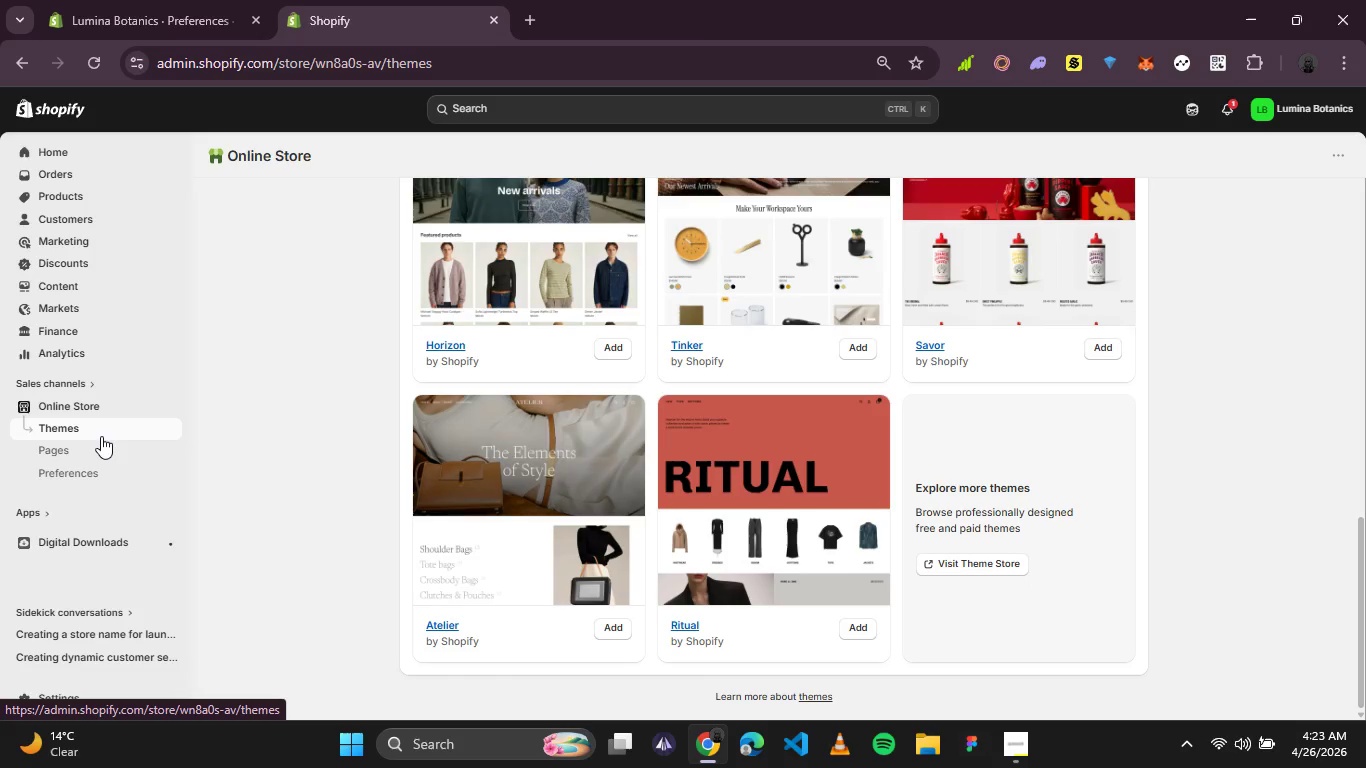 
left_click([89, 452])
 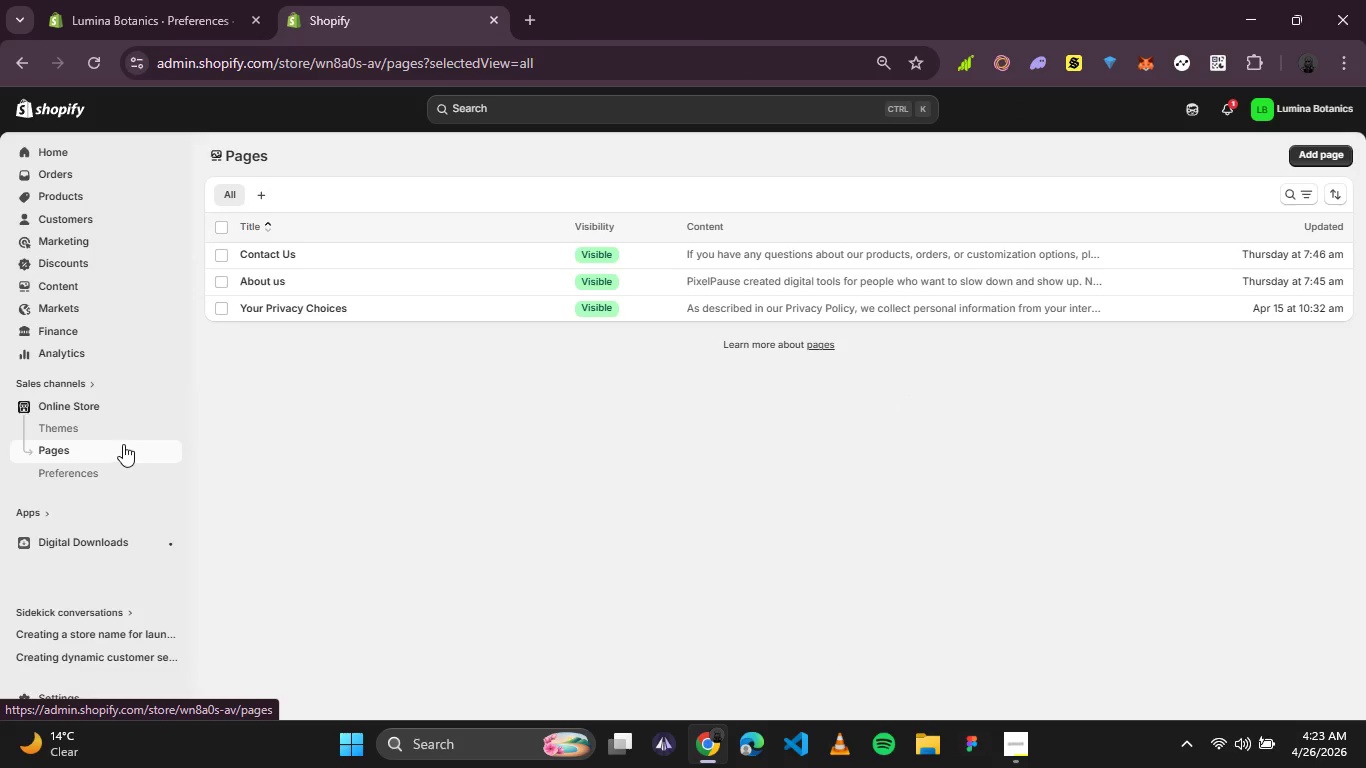 
wait(6.22)
 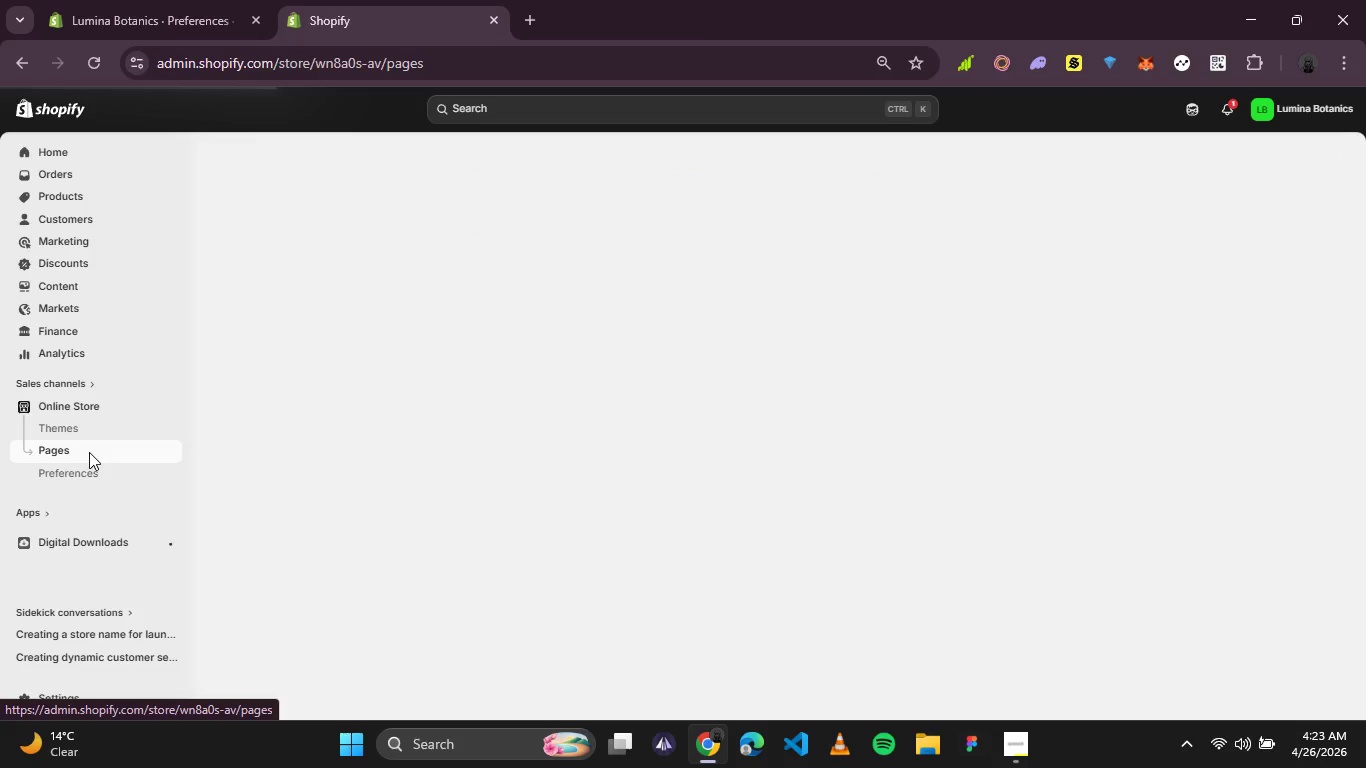 
left_click([215, 280])
 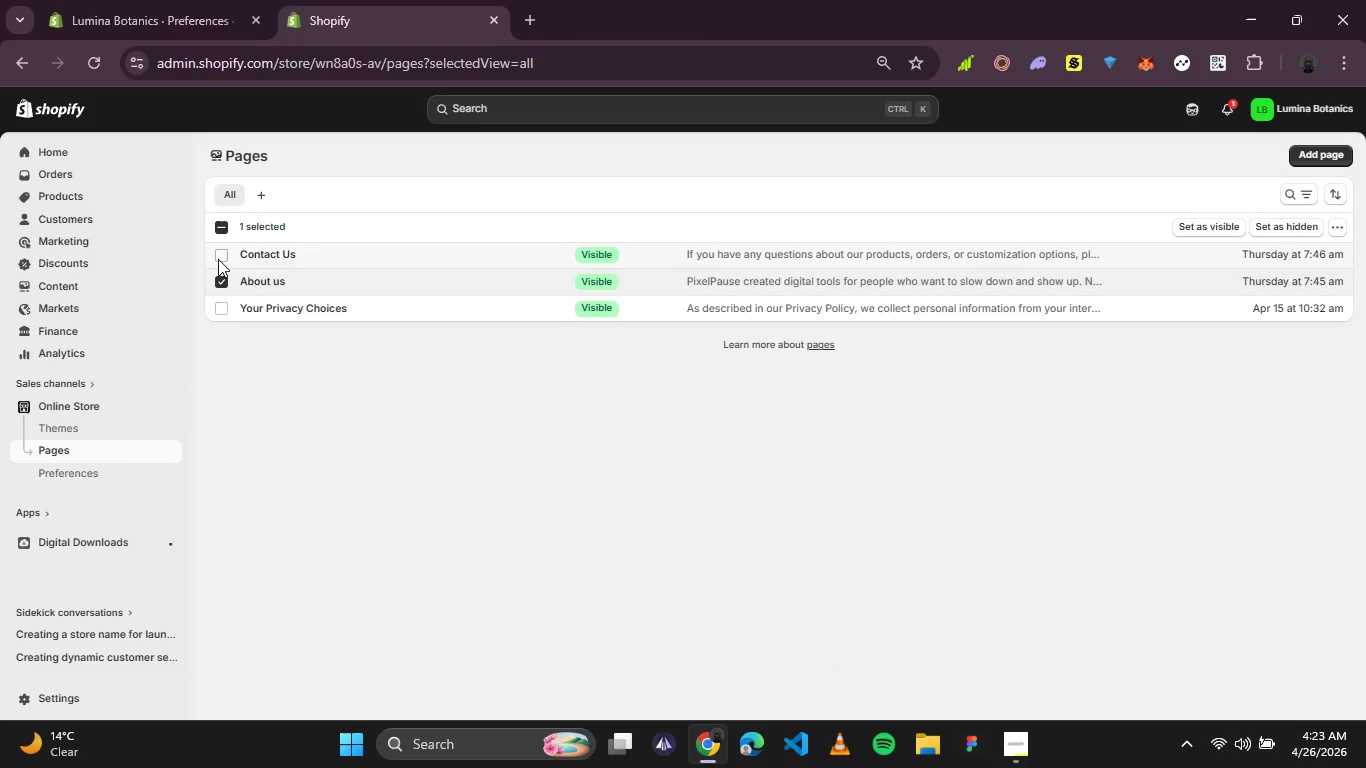 
left_click([218, 259])
 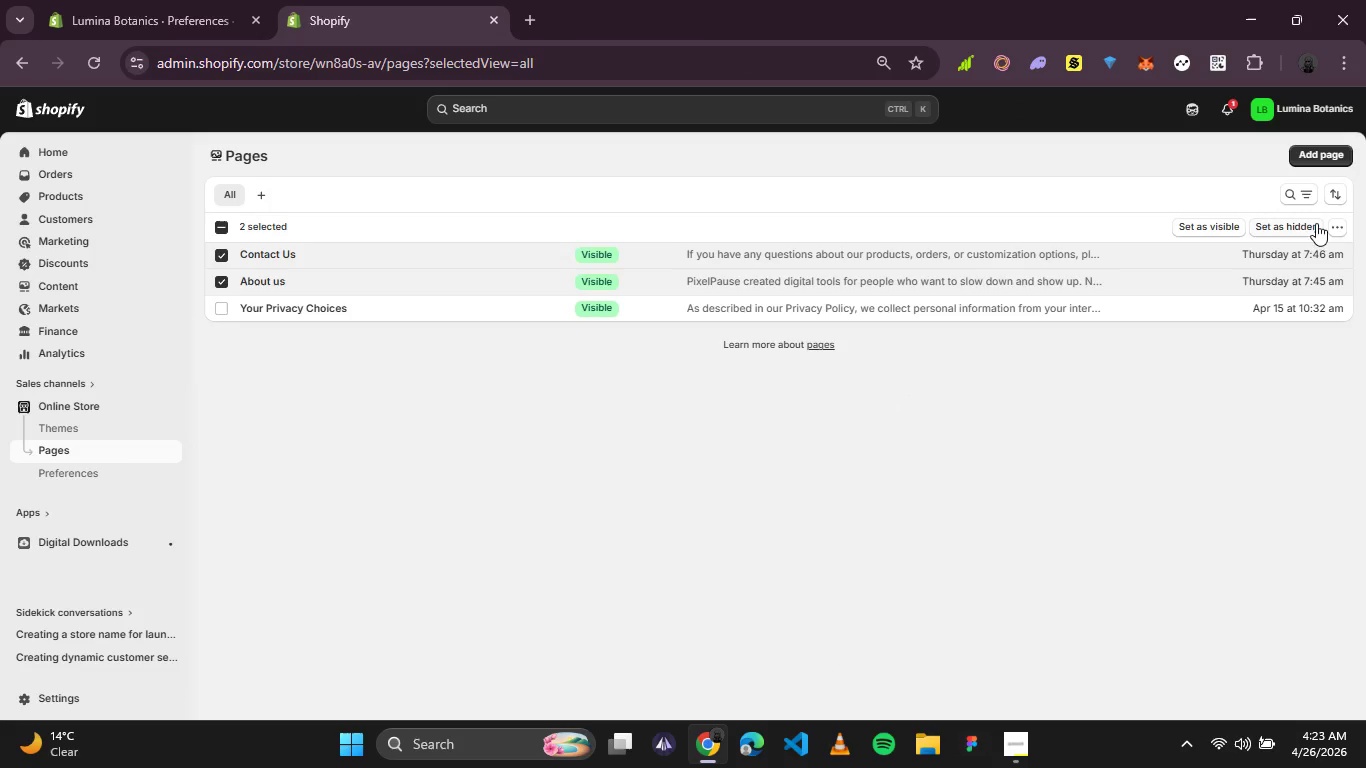 
left_click([1342, 224])
 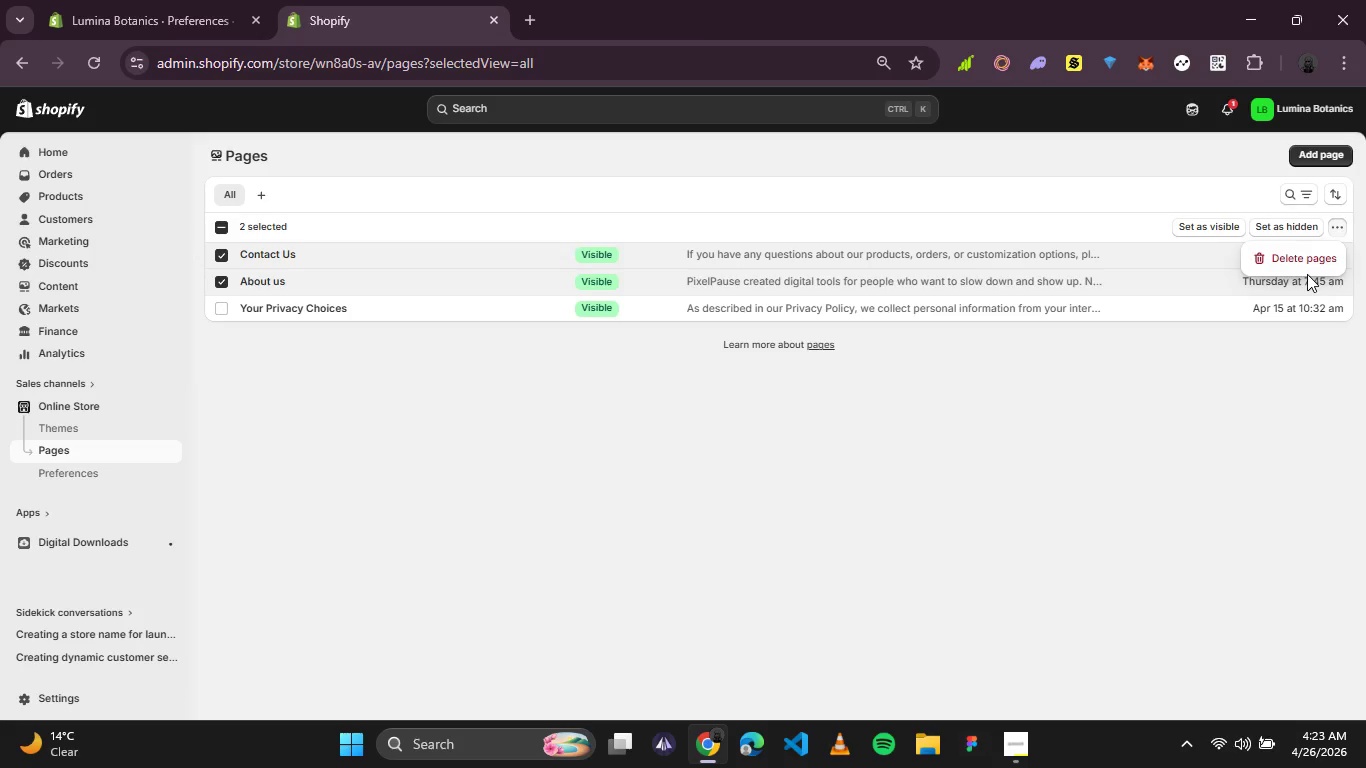 
left_click([1306, 261])
 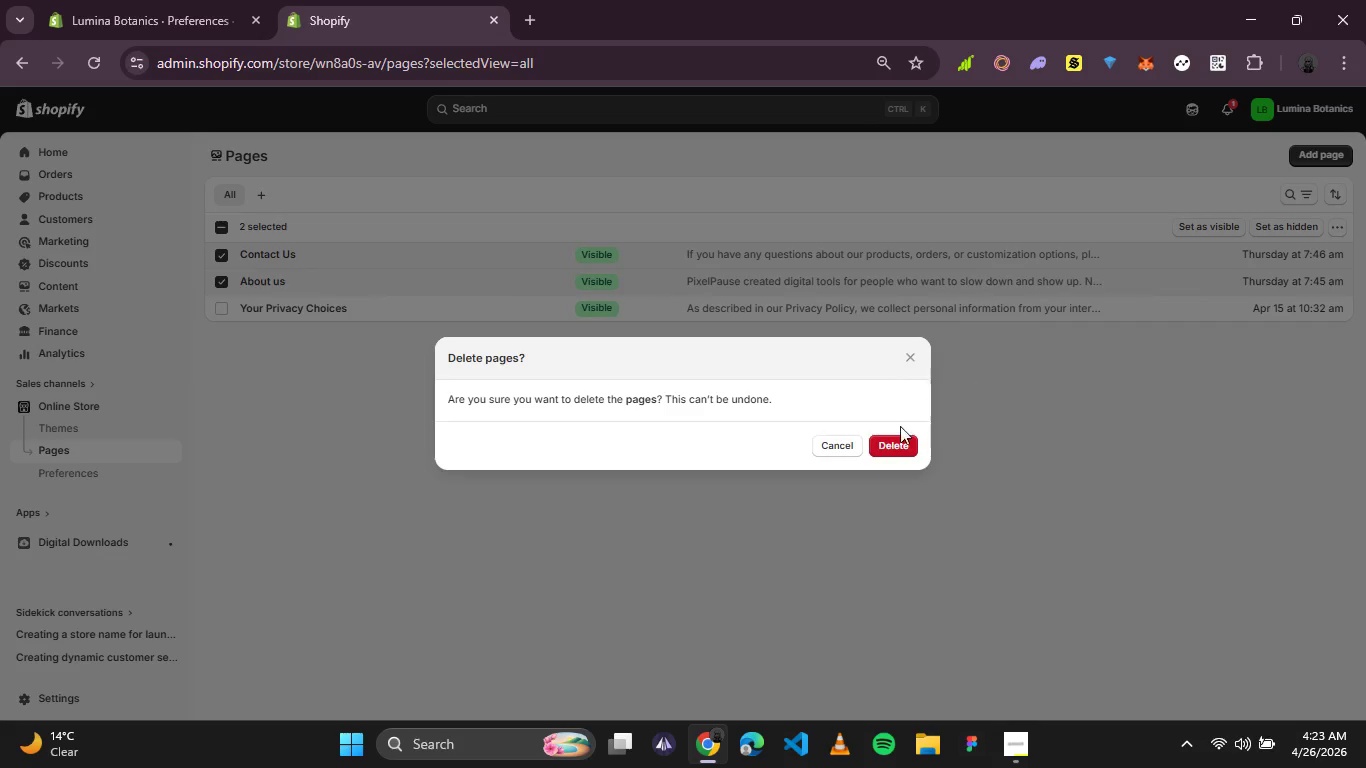 
left_click([886, 445])
 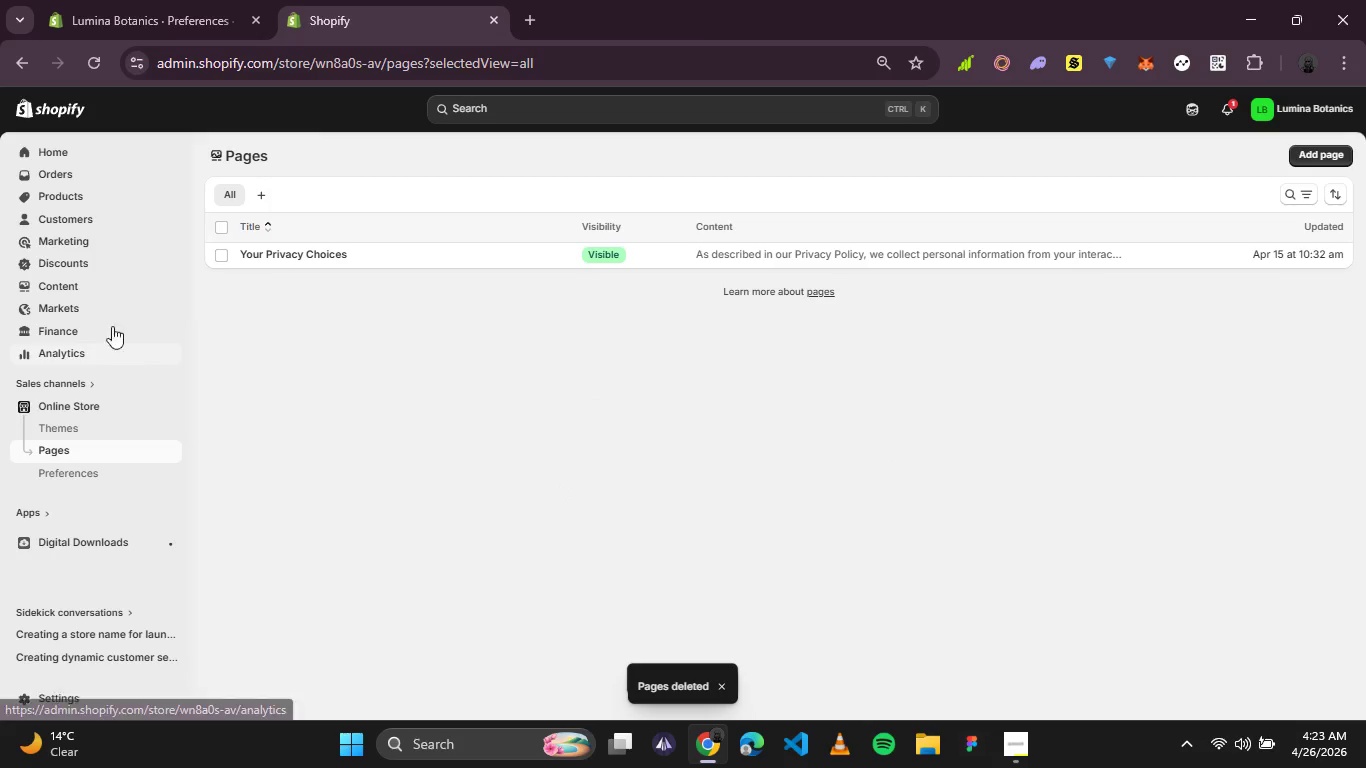 
wait(6.61)
 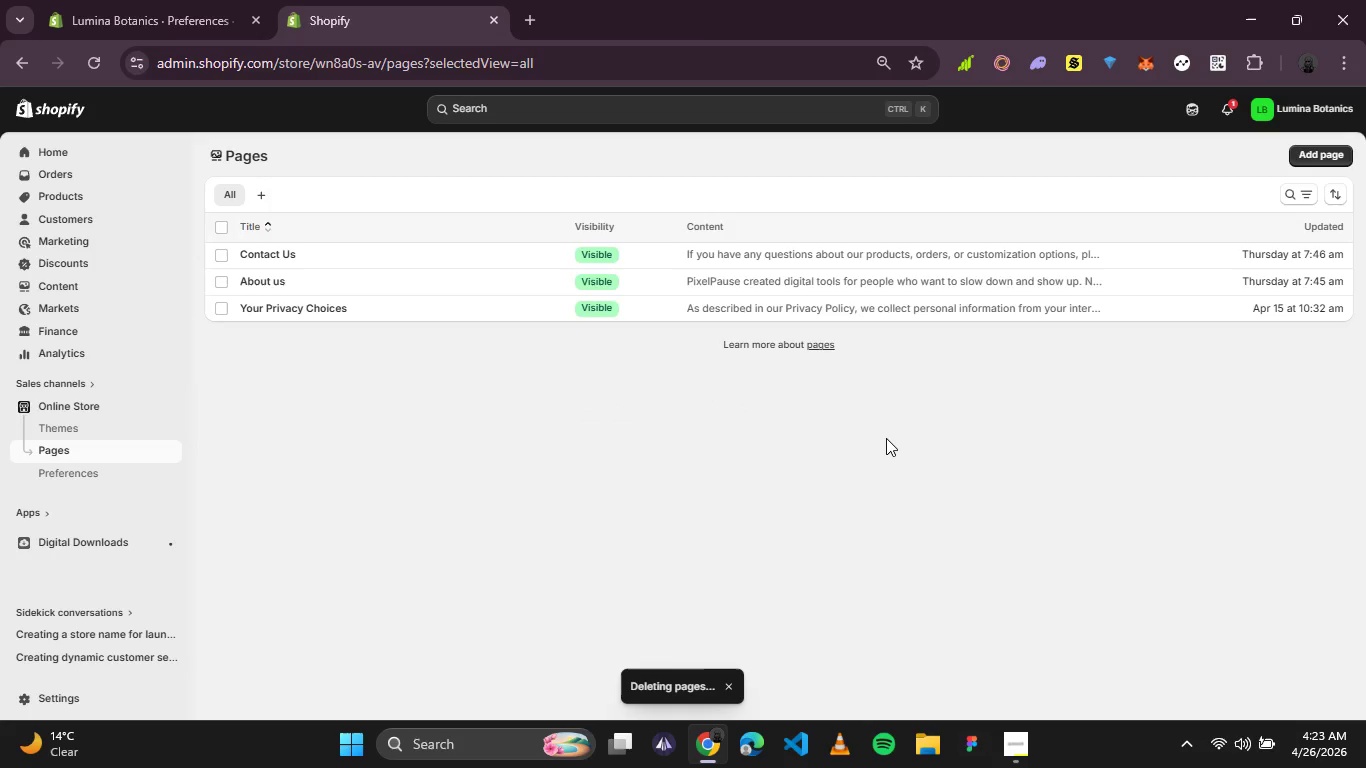 
left_click([64, 283])
 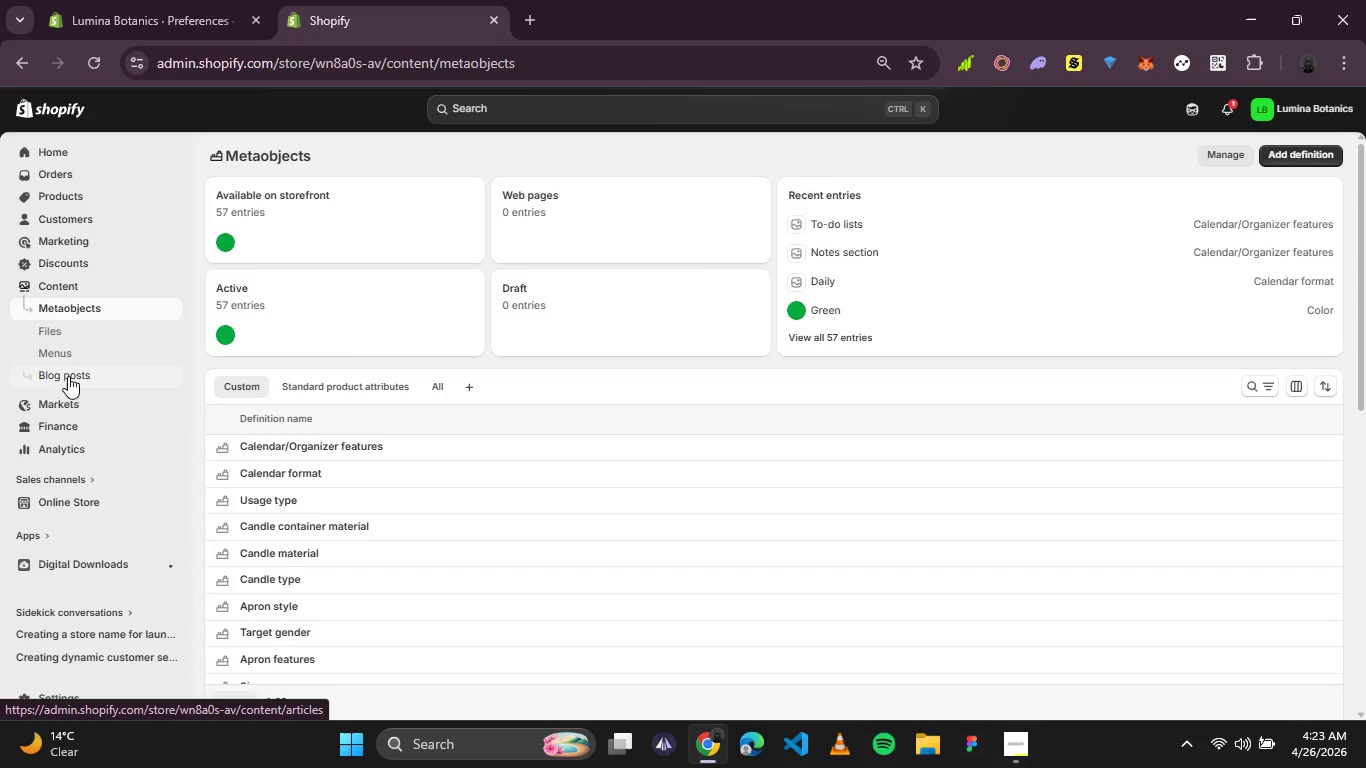 
left_click([71, 376])
 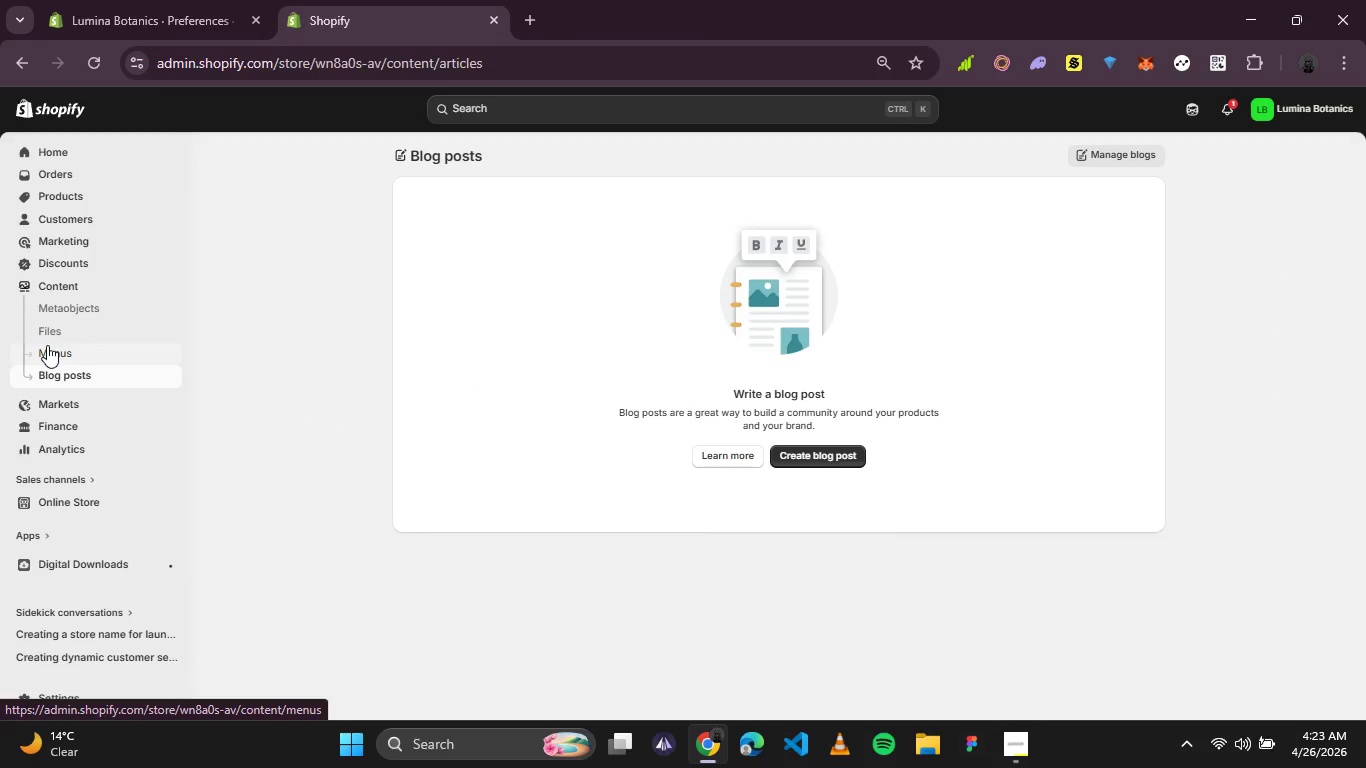 
wait(7.75)
 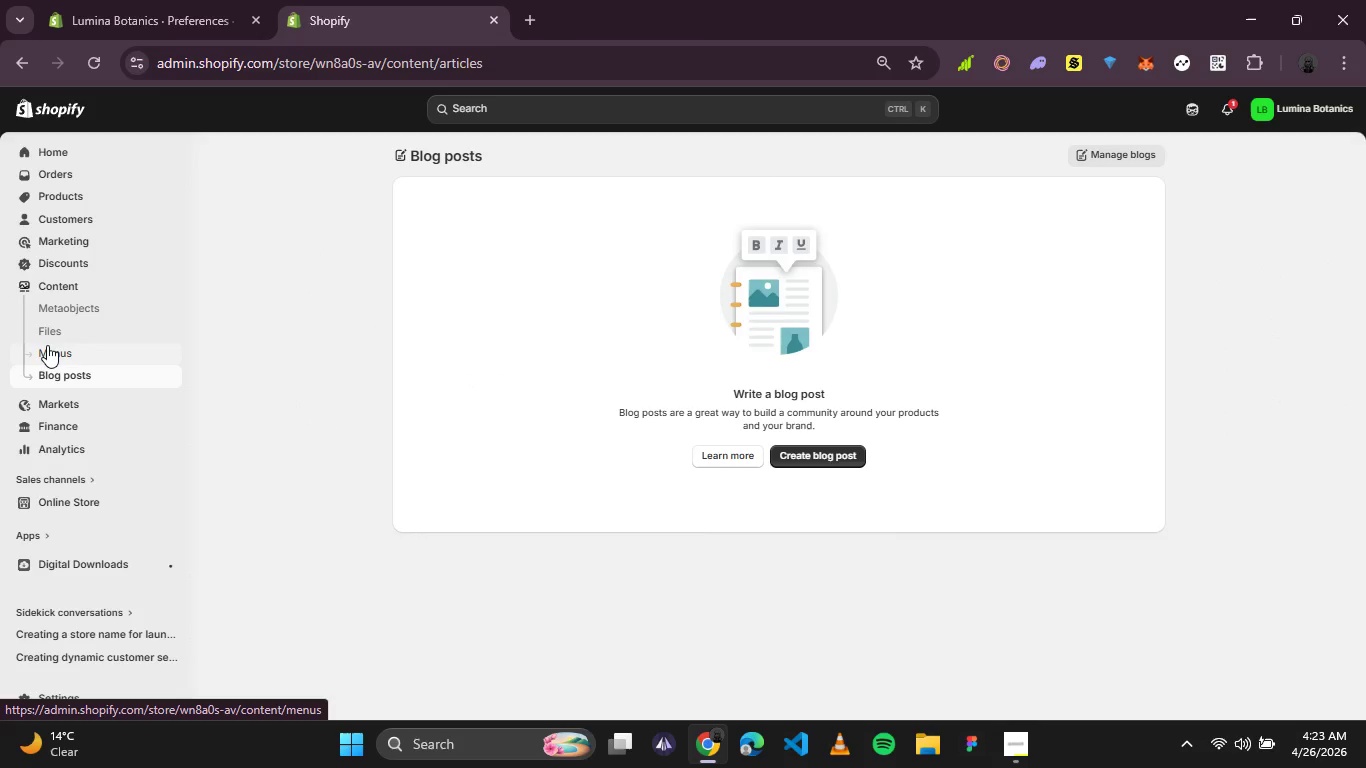 
left_click([837, 457])
 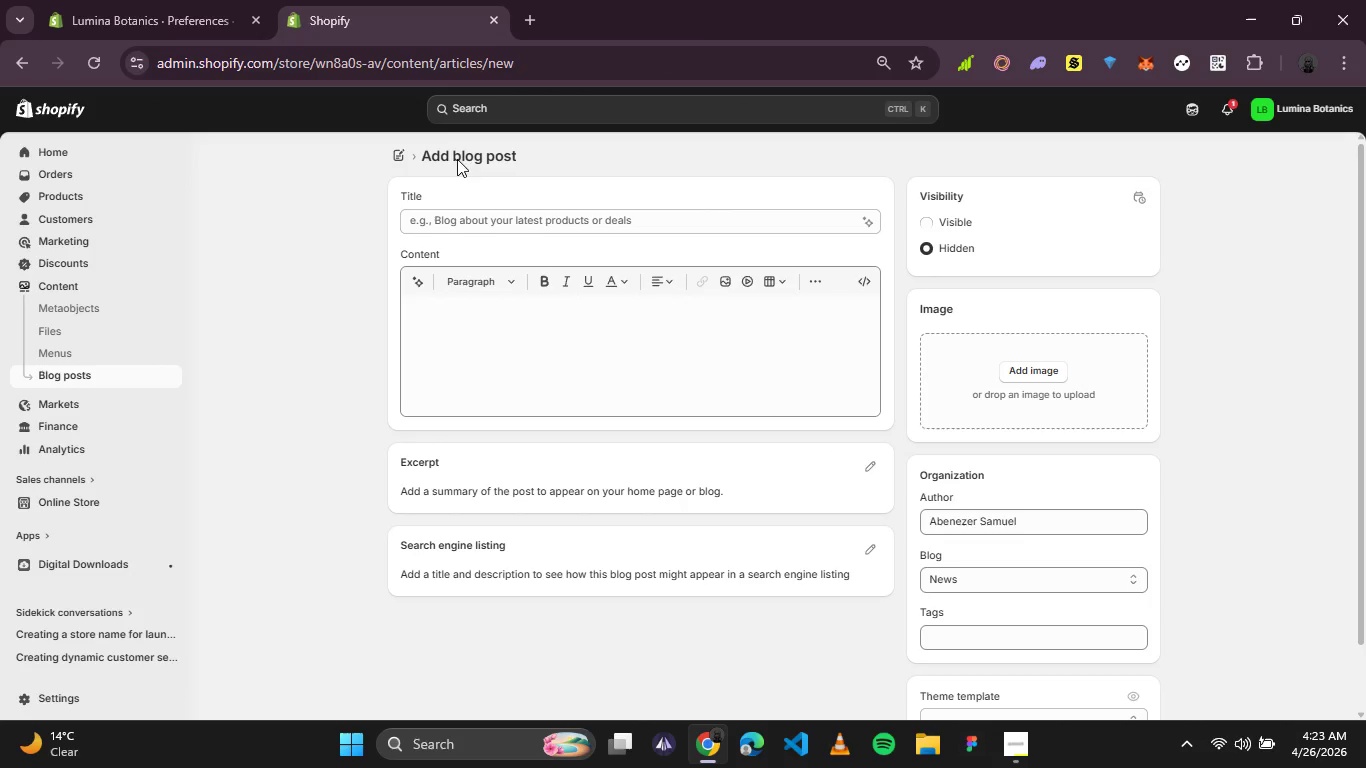 
wait(5.12)
 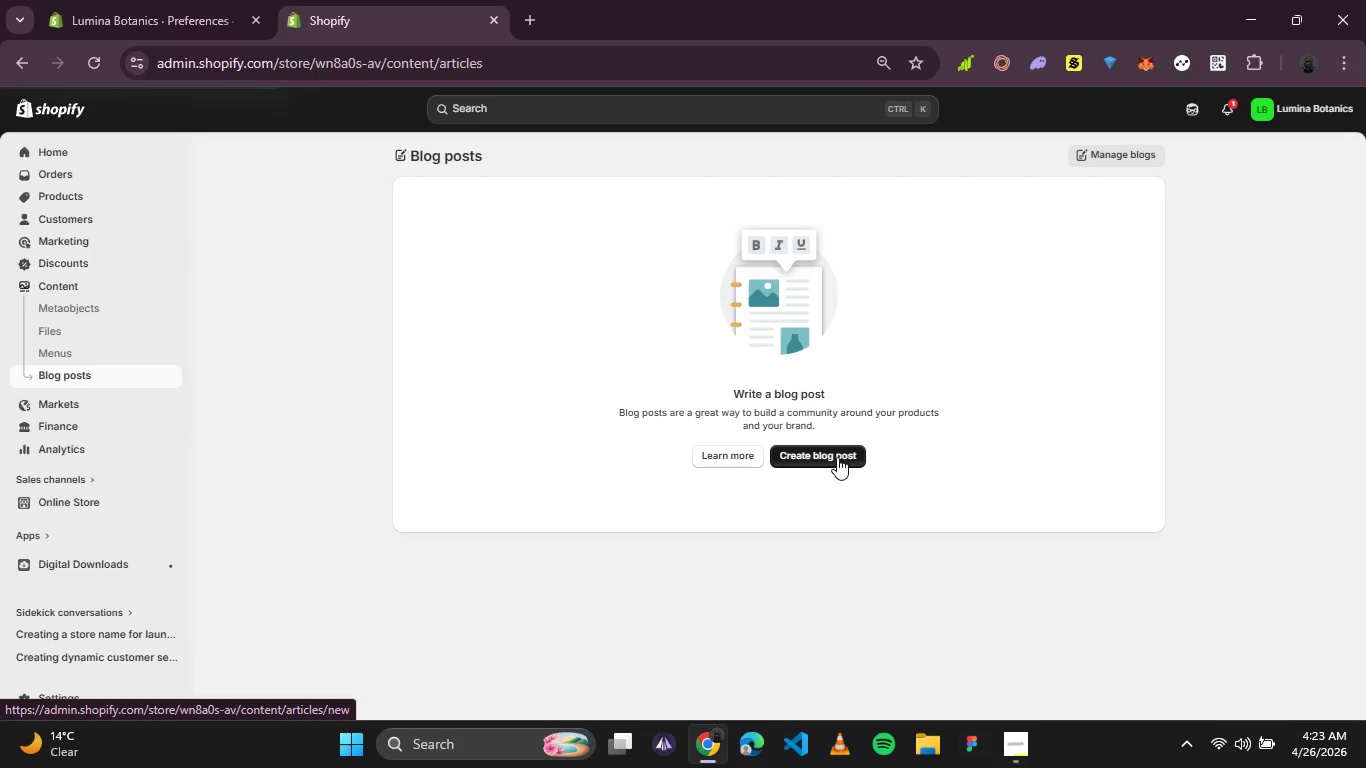 
left_click([542, 222])
 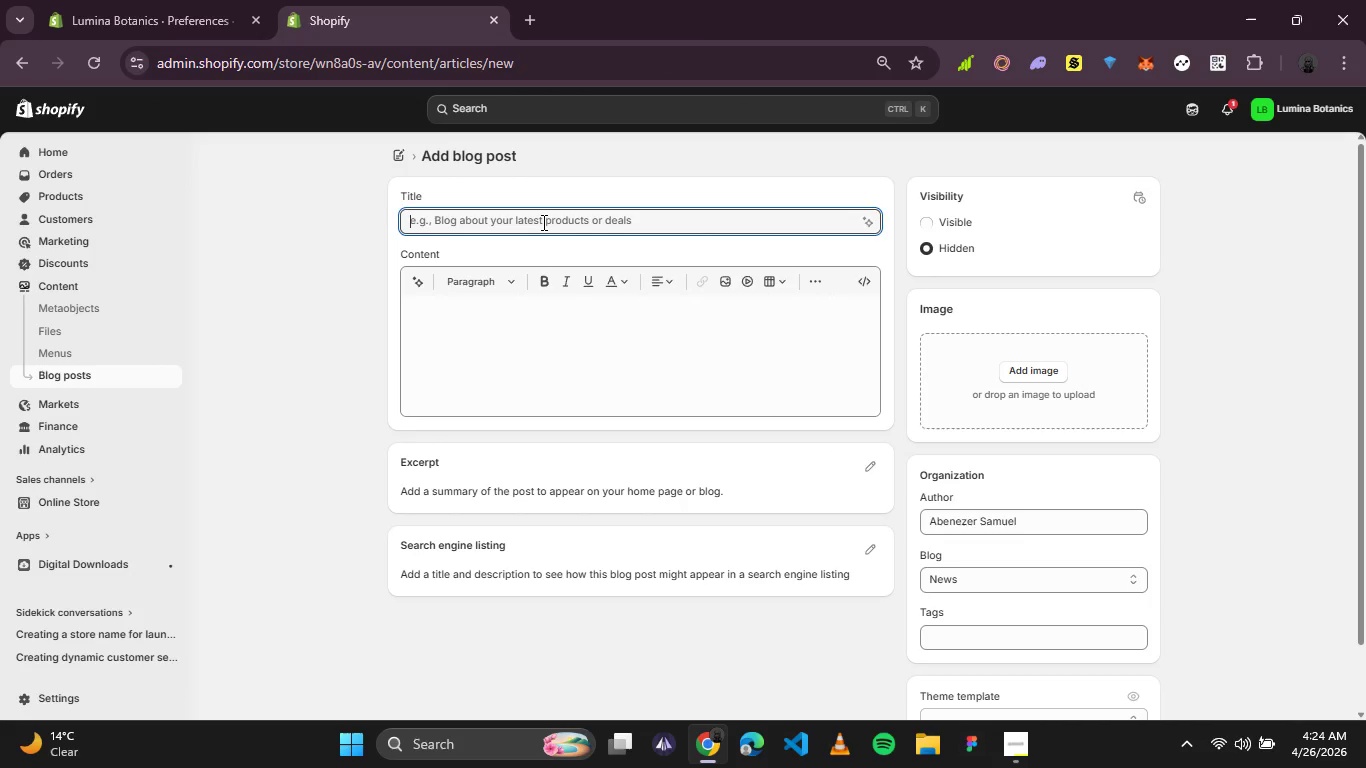 
type(5 Simple Steps to a Morning Skin Ca)
key(Backspace)
key(Backspace)
key(Backspace)
type(care Routine)
 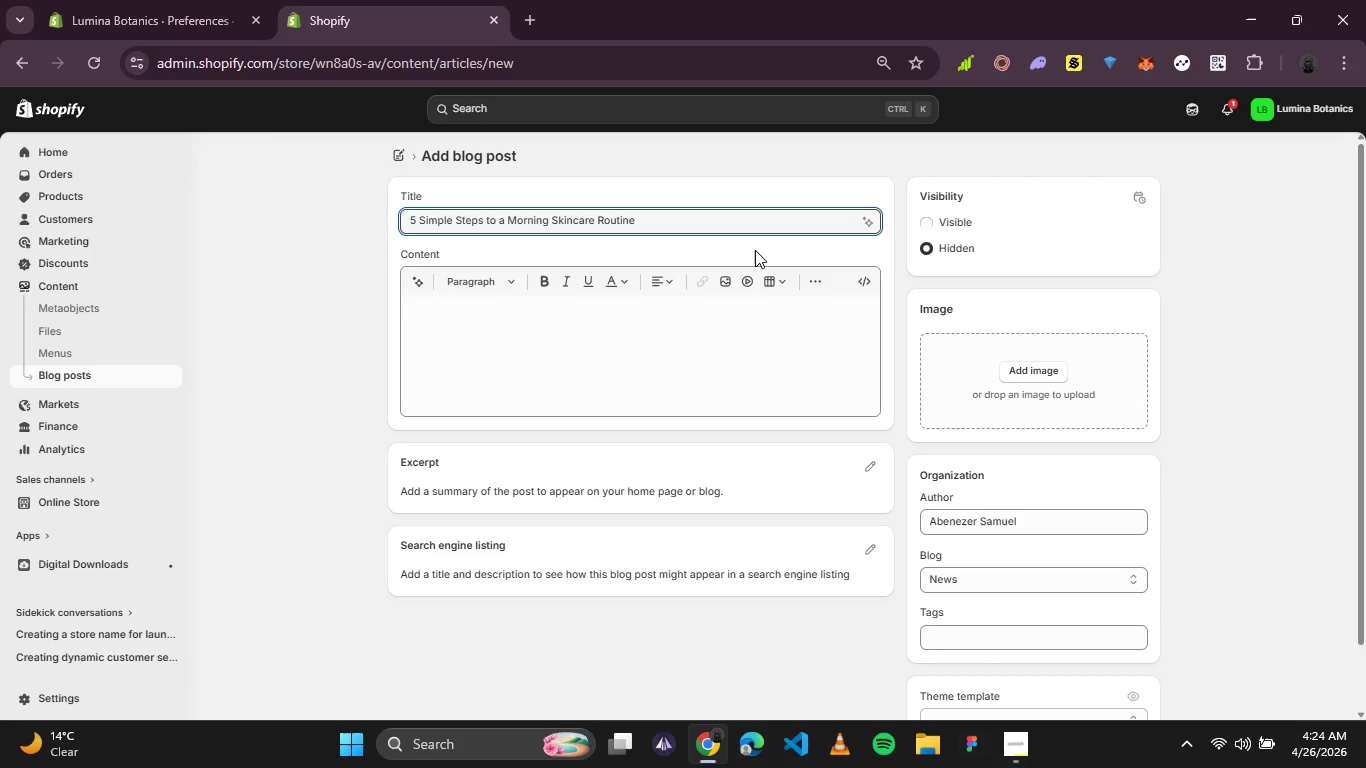 
wait(7.84)
 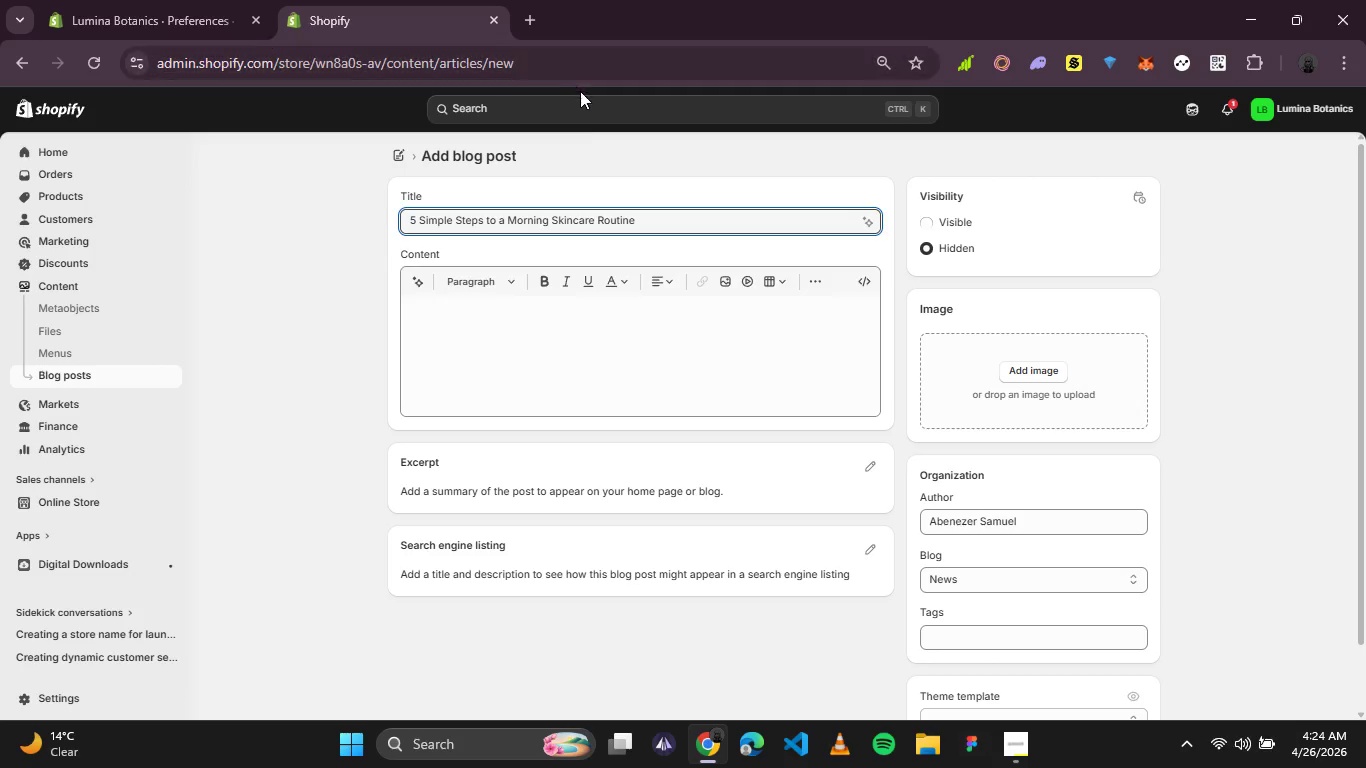 
left_click([537, 324])
 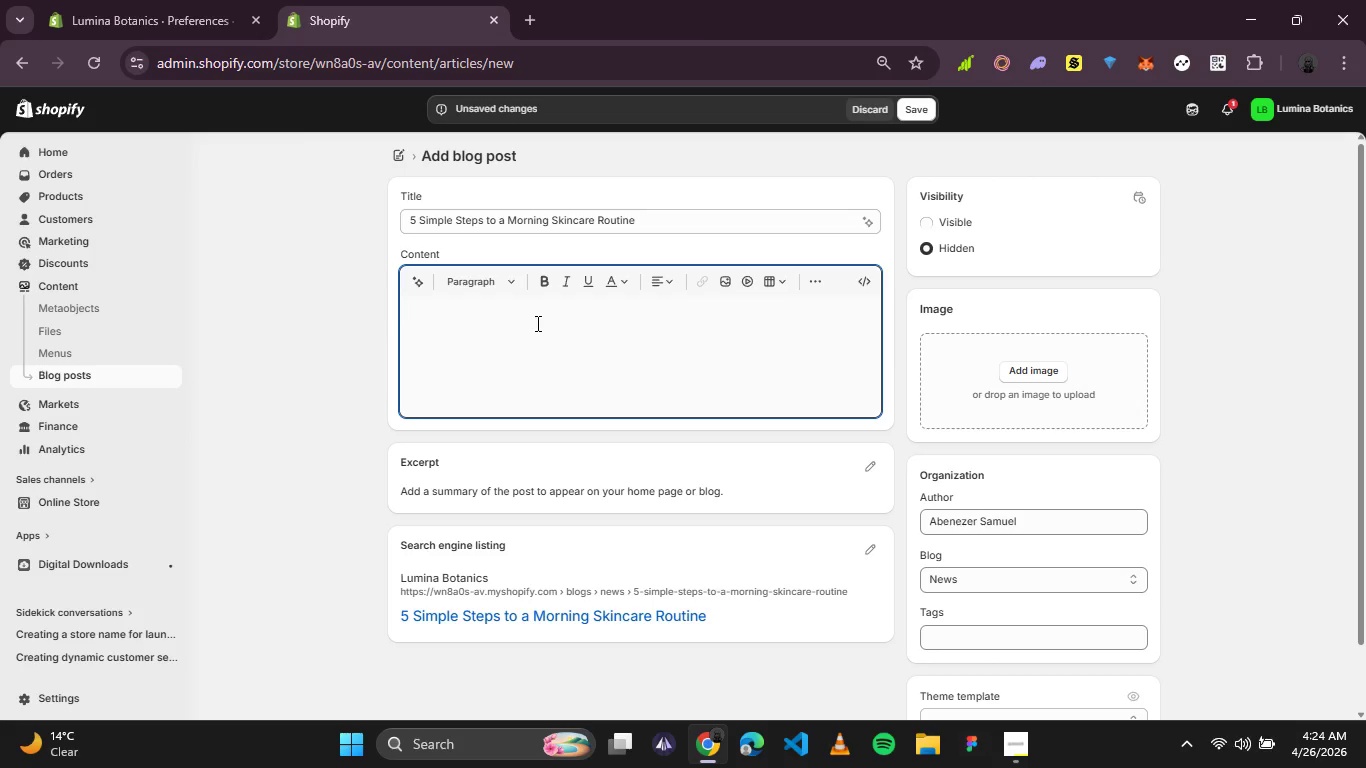 
wait(5.06)
 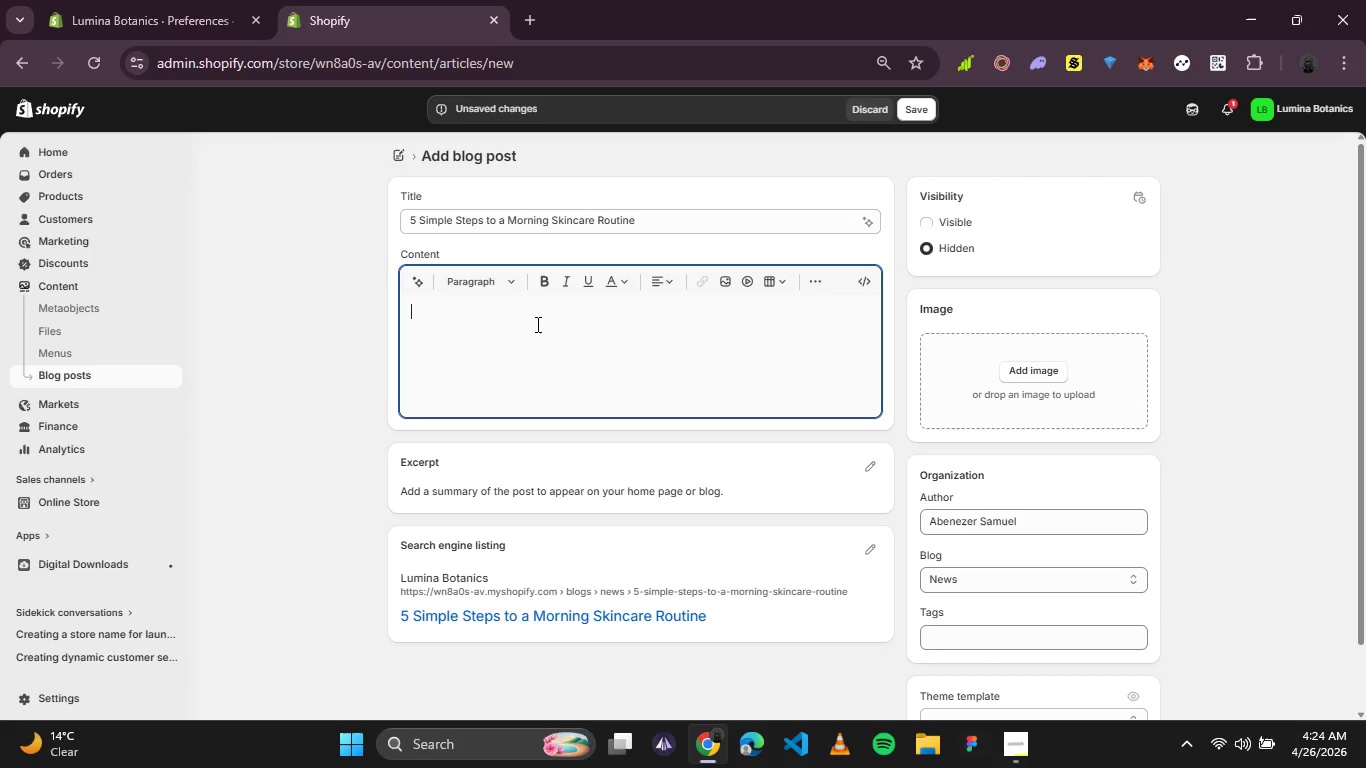 
type(Step 1: Cleanse)
 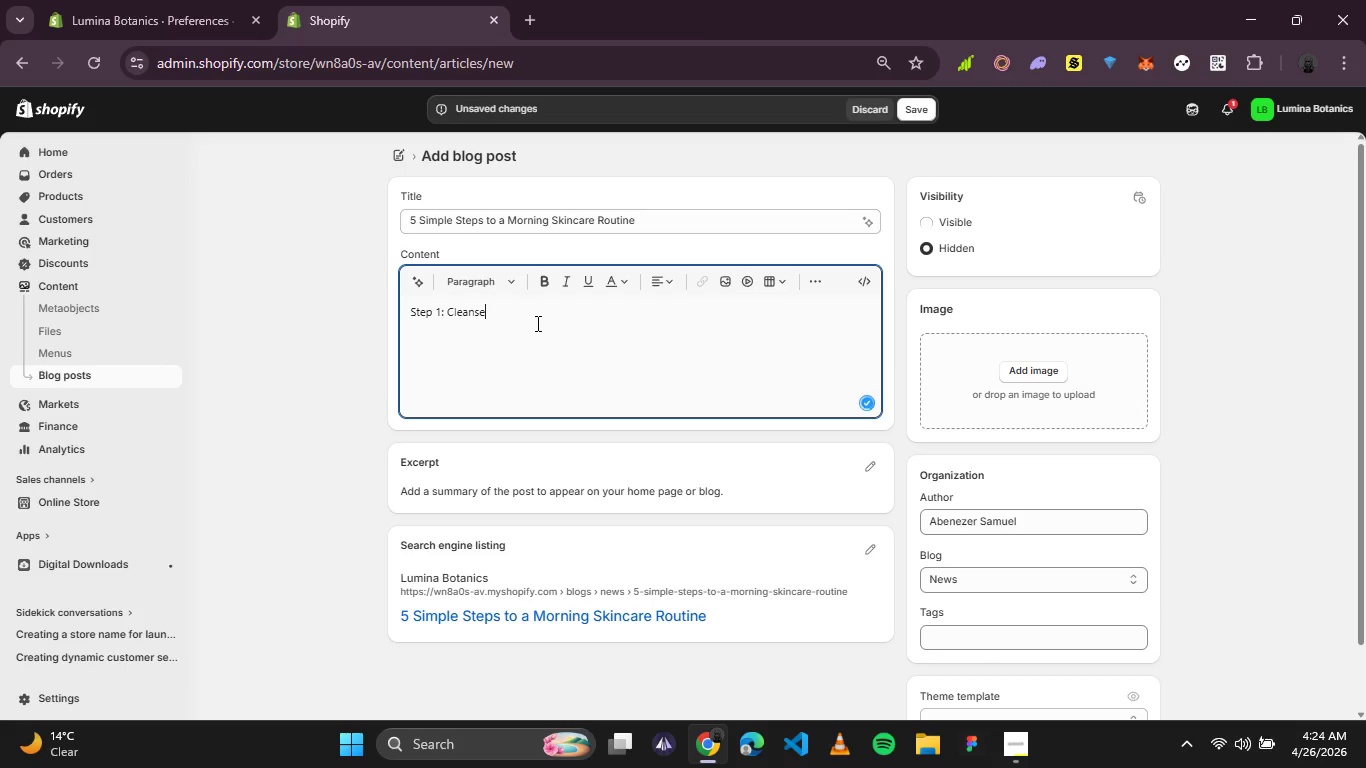 
key(Control+A)
 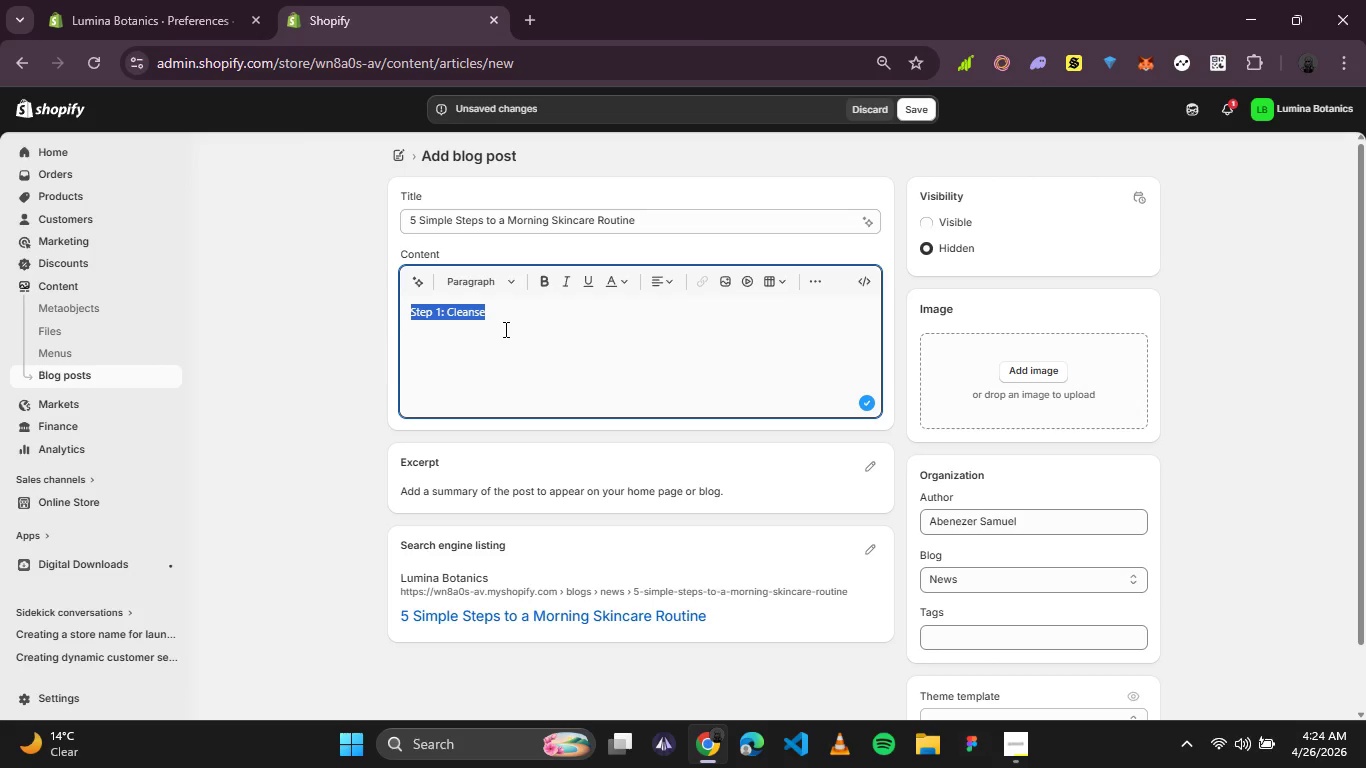 
key(Control+B)
 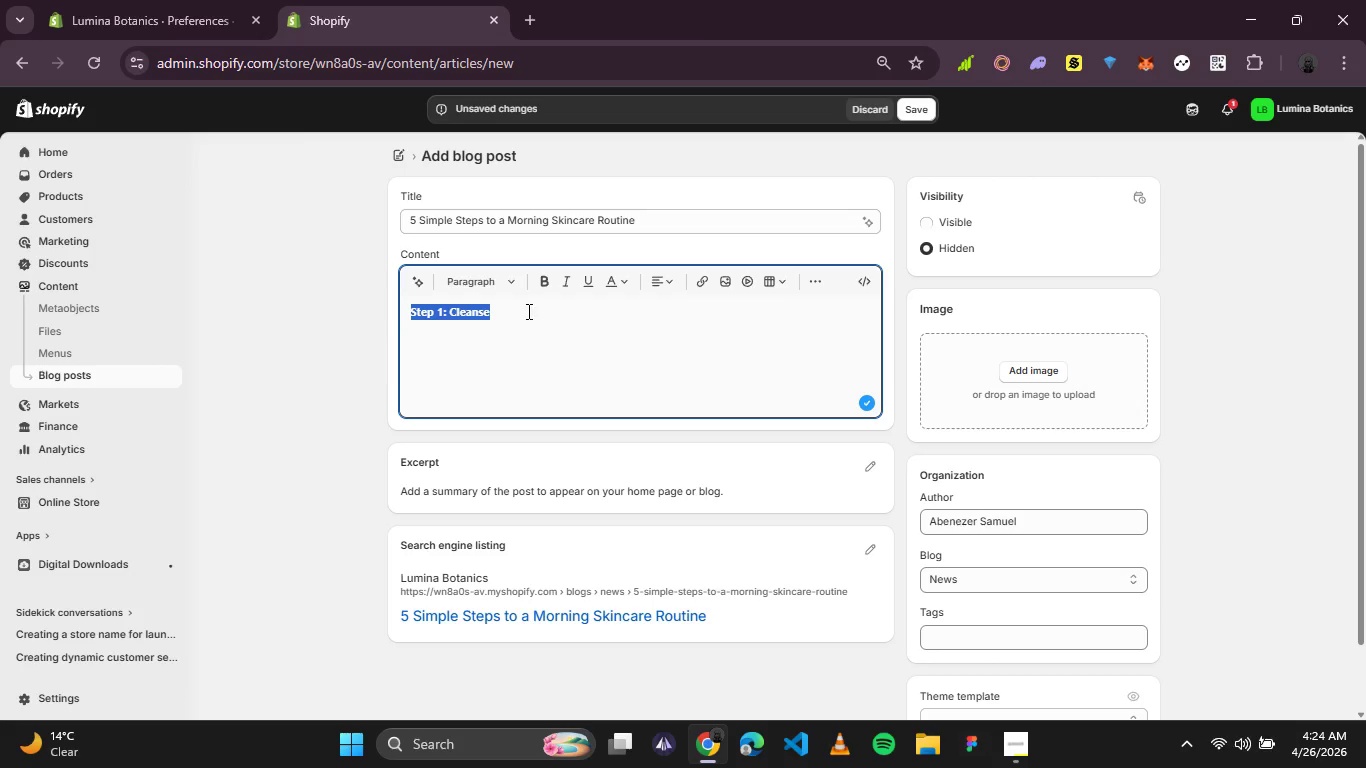 
left_click([528, 311])
 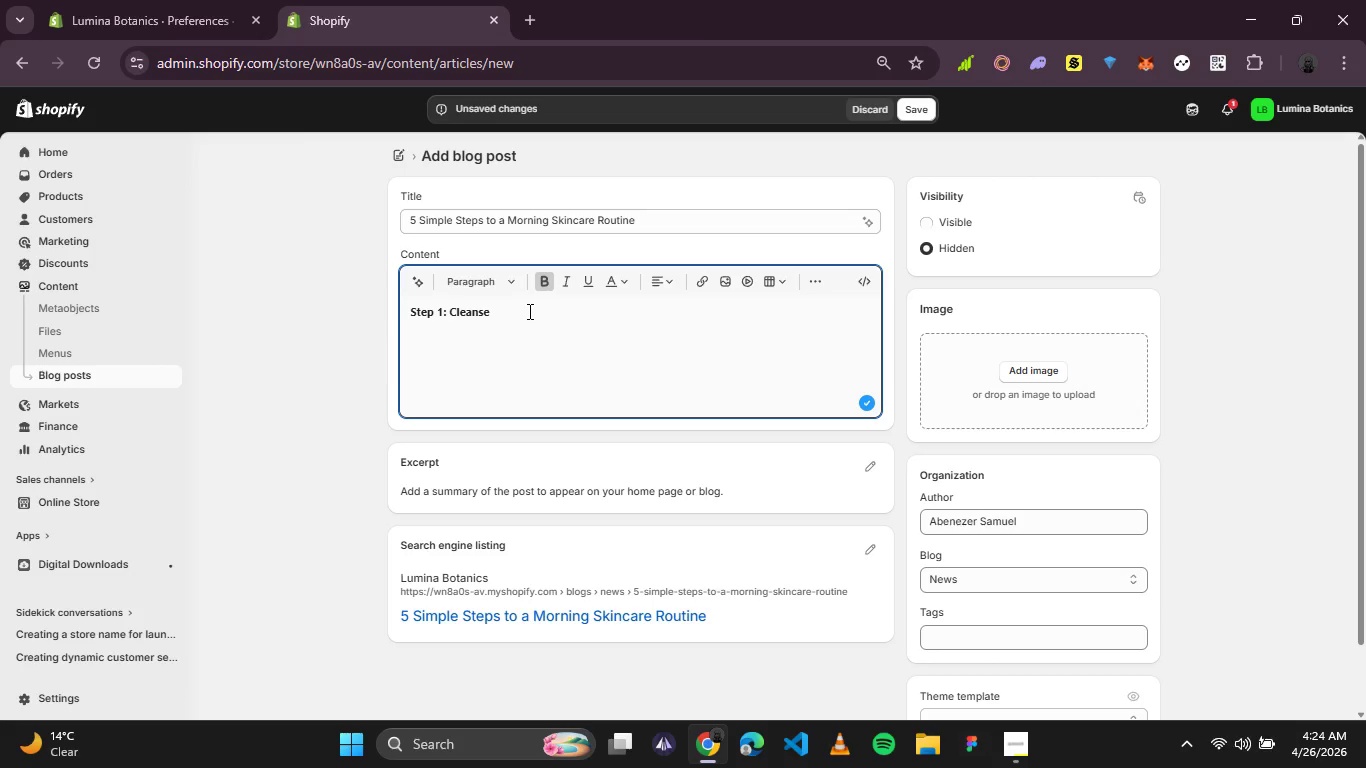 
key(Enter)
 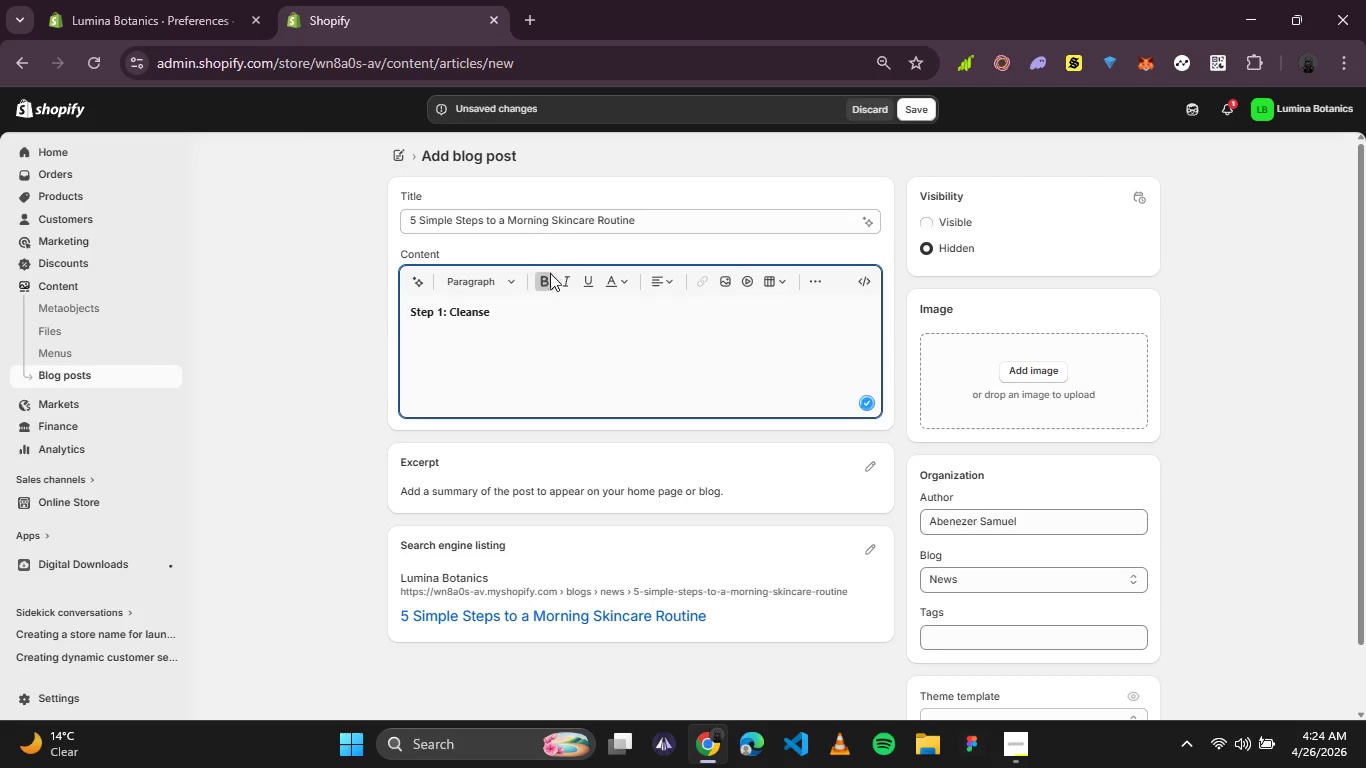 
left_click([543, 278])
 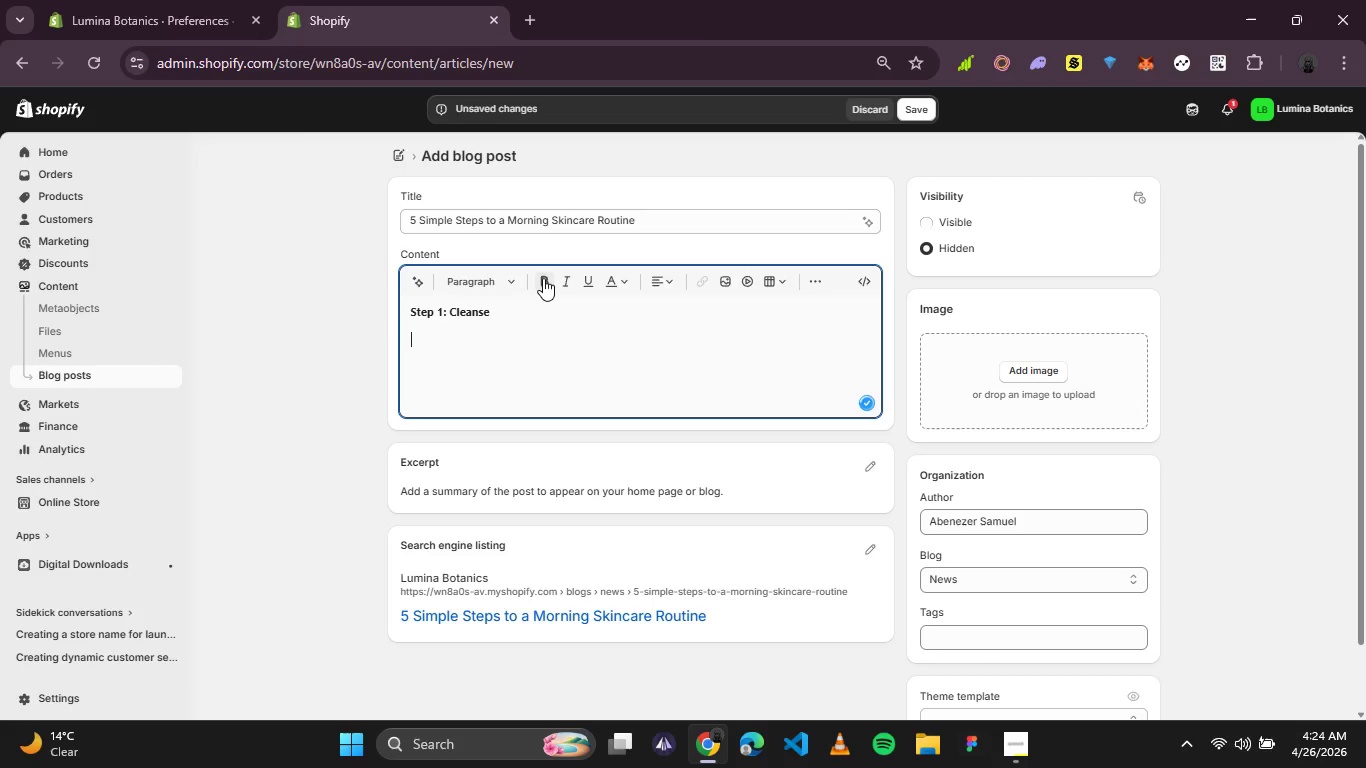 
type(SA)
key(Backspace)
type(tart with a gentle, pH-balanced cleanser to remove overnight owls)
key(Backspace)
key(Backspace)
key(Backspace)
type(ils without stripping)
 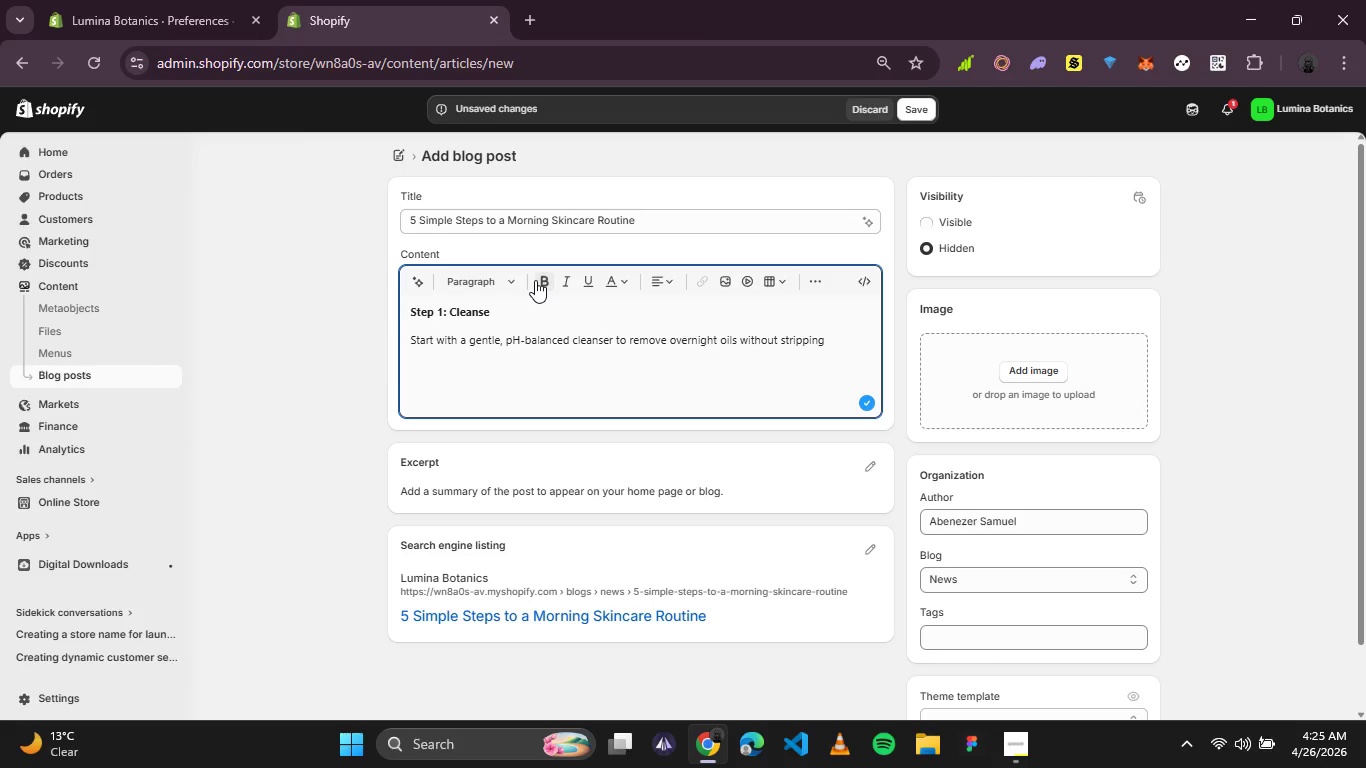 
type( your skin.)
 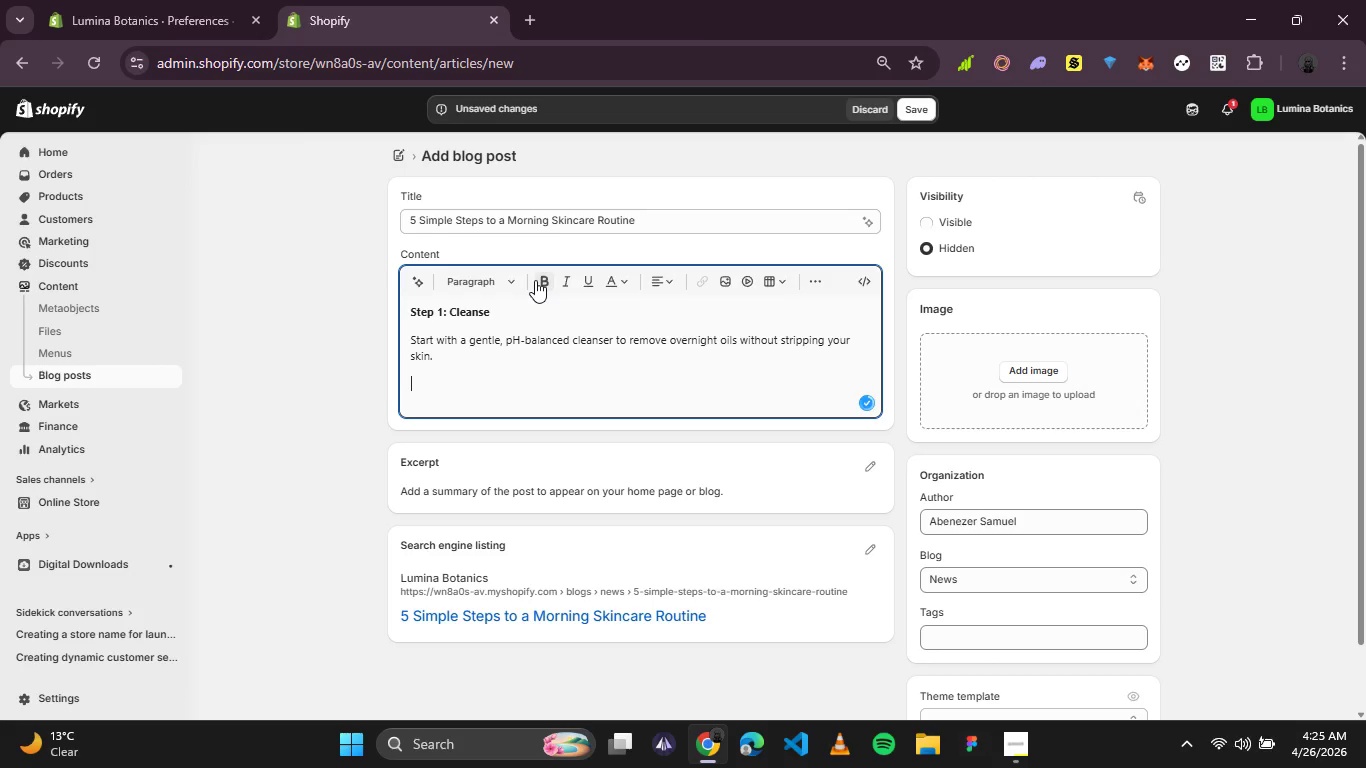 
key(Enter)
 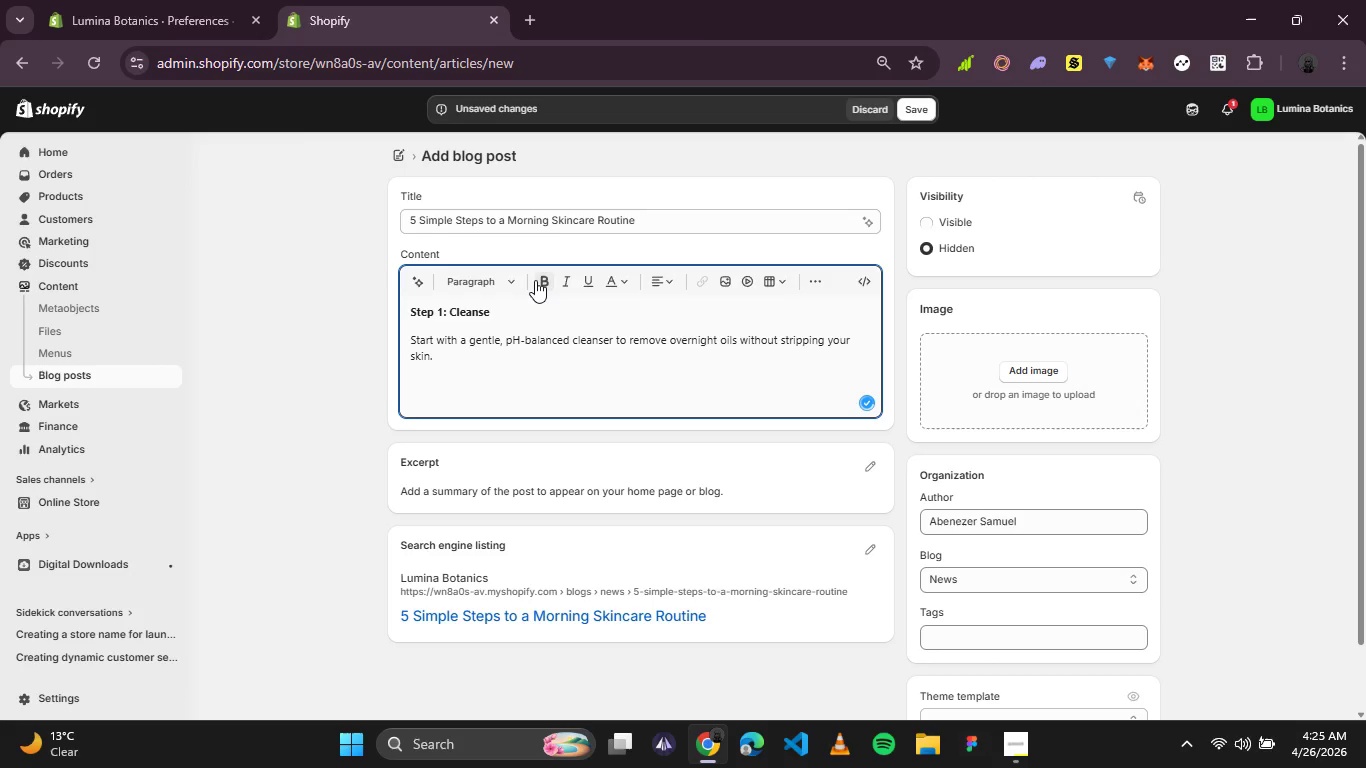 
type(Step 2:)
 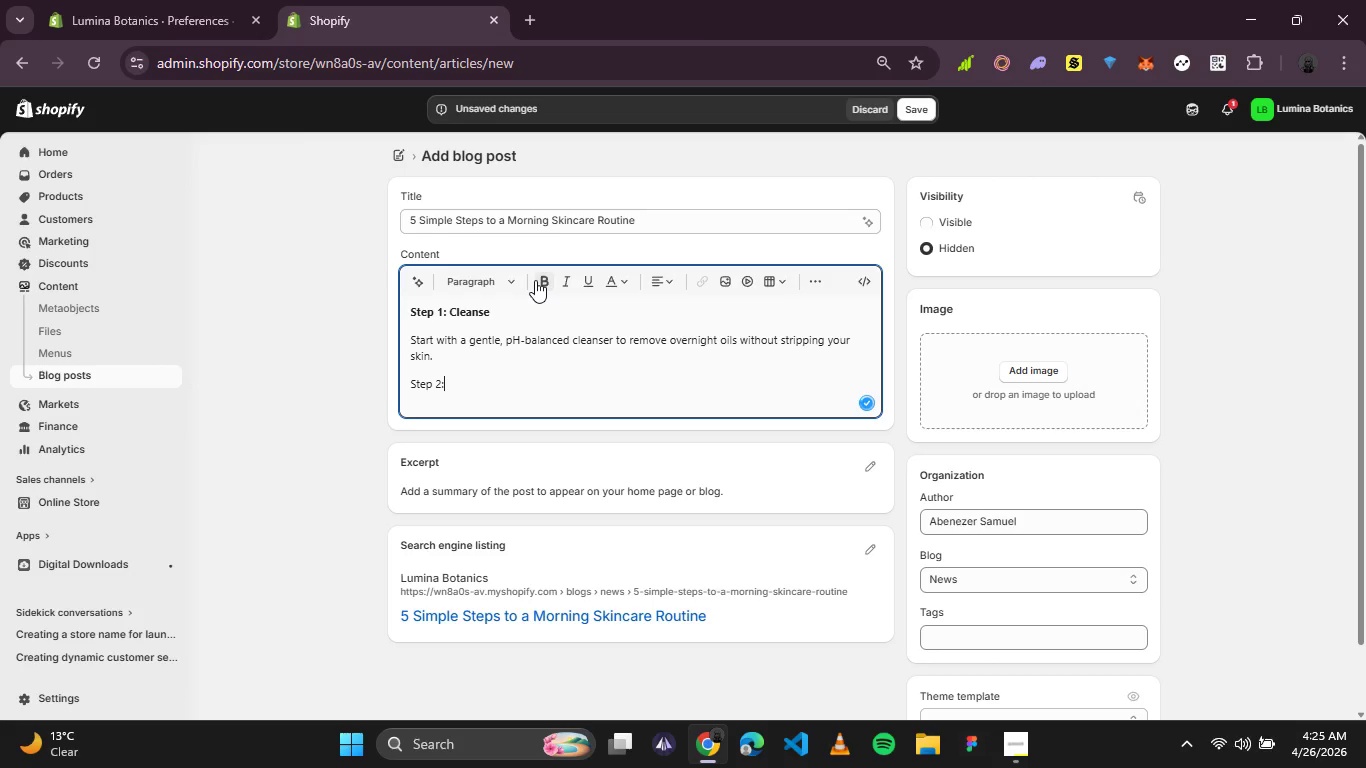 
type( Tone)
 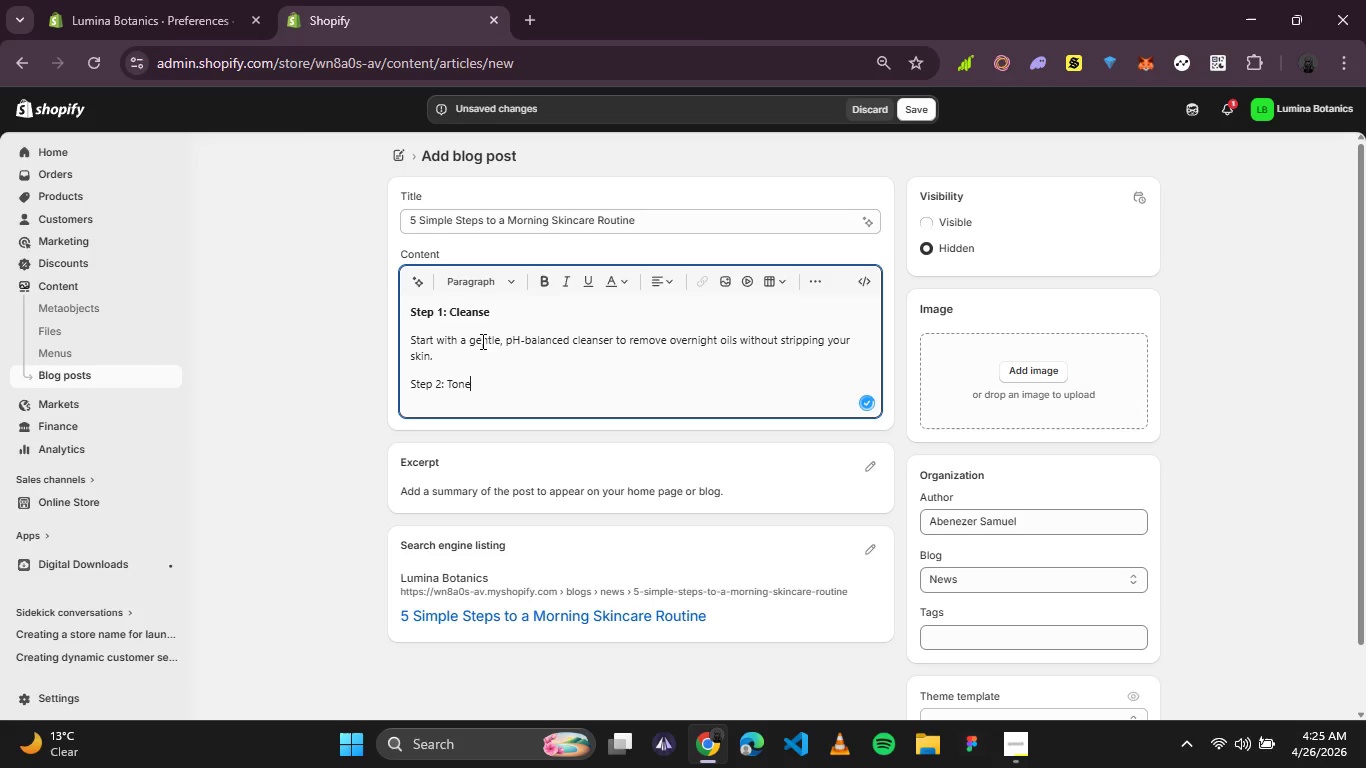 
left_click_drag(start_coordinate=[463, 395], to_coordinate=[358, 395])
 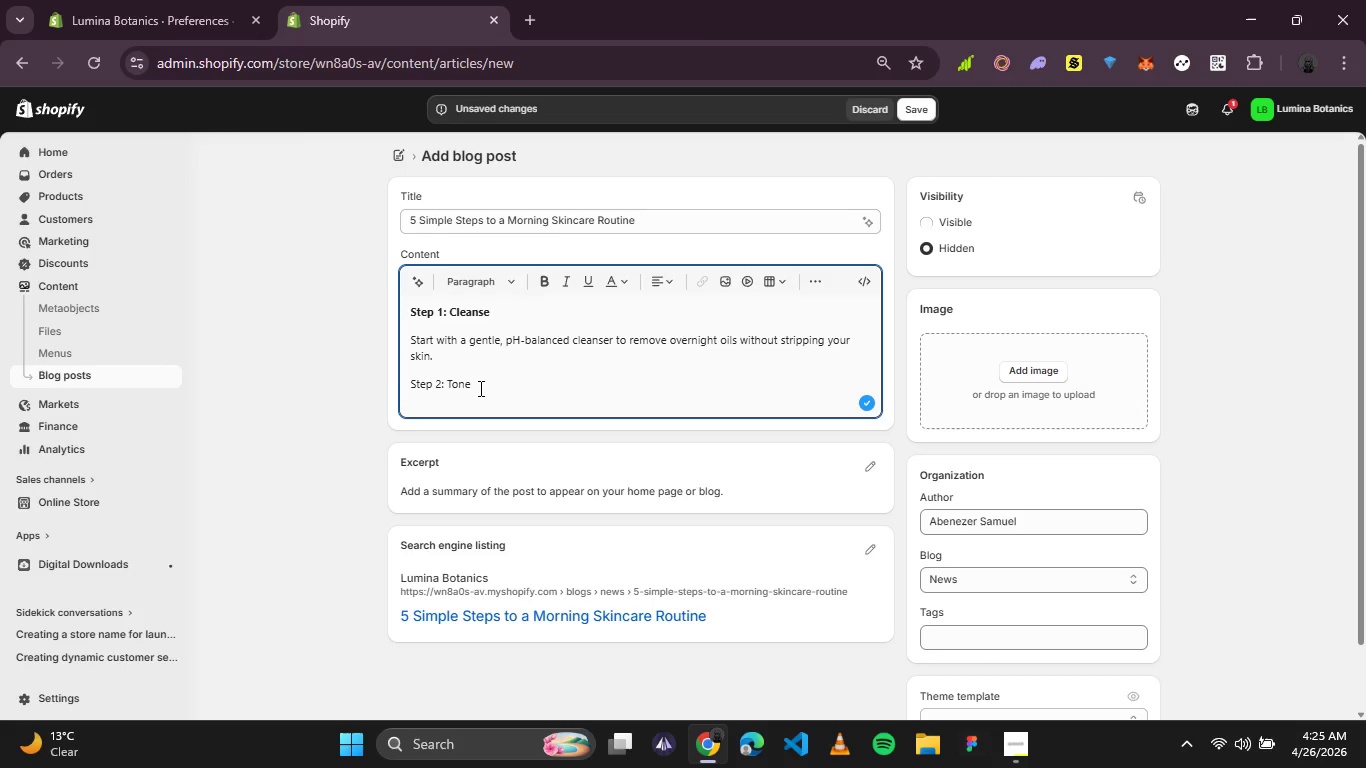 
left_click_drag(start_coordinate=[479, 388], to_coordinate=[403, 390])
 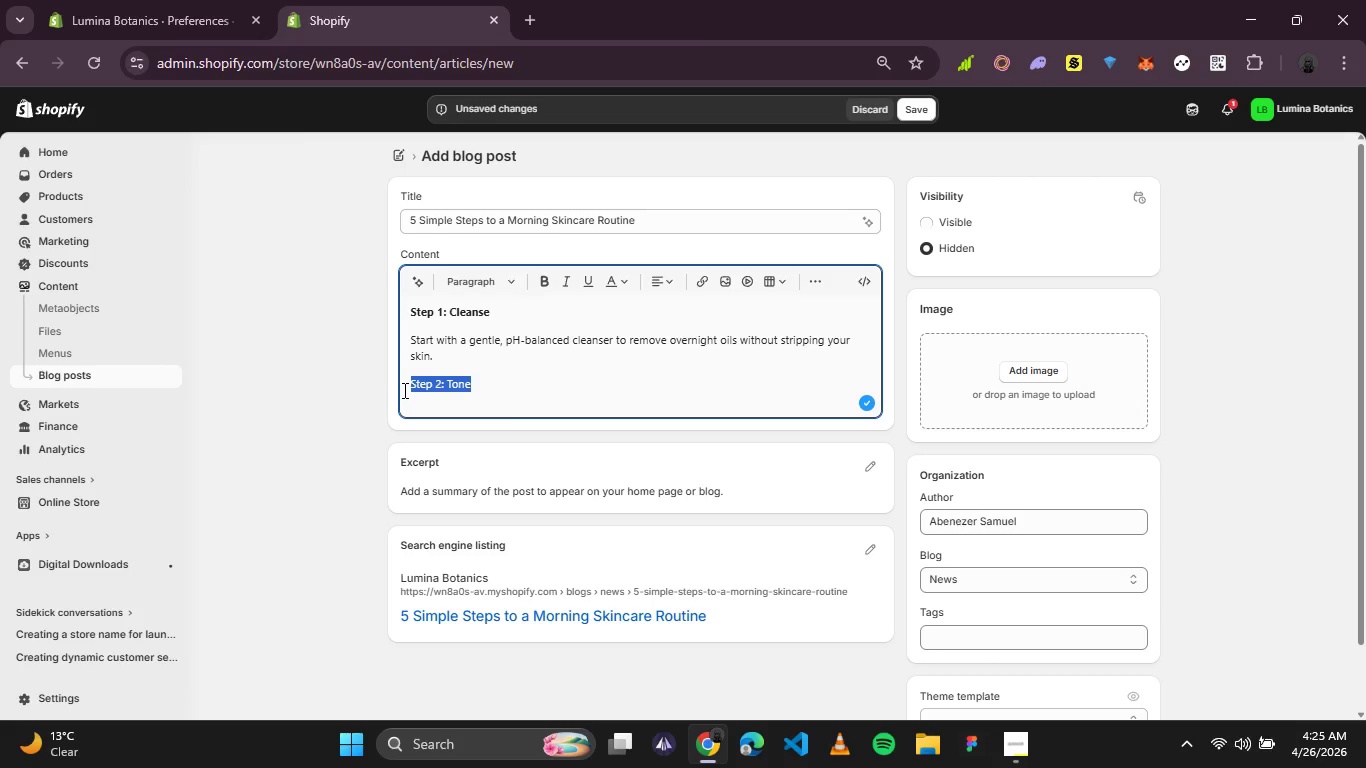 
key(Control+B)
 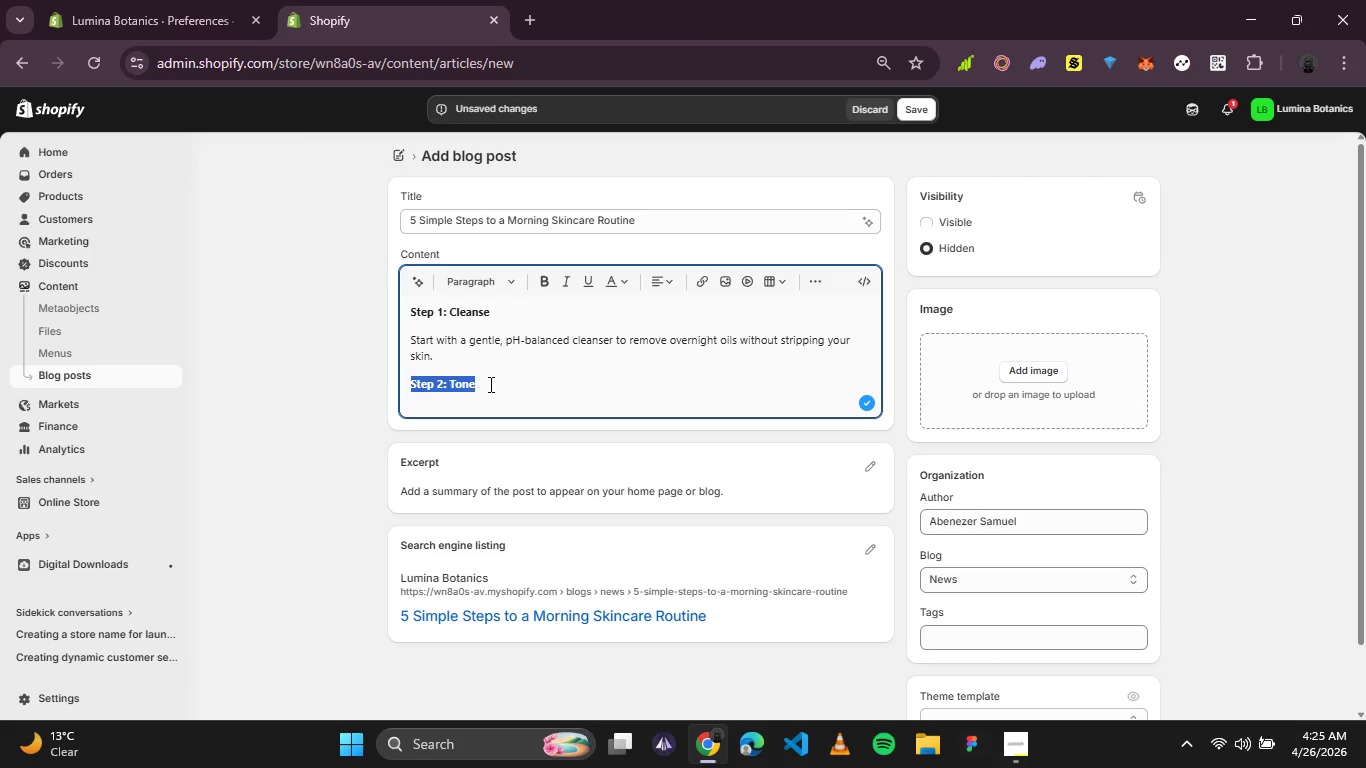 
left_click([489, 384])
 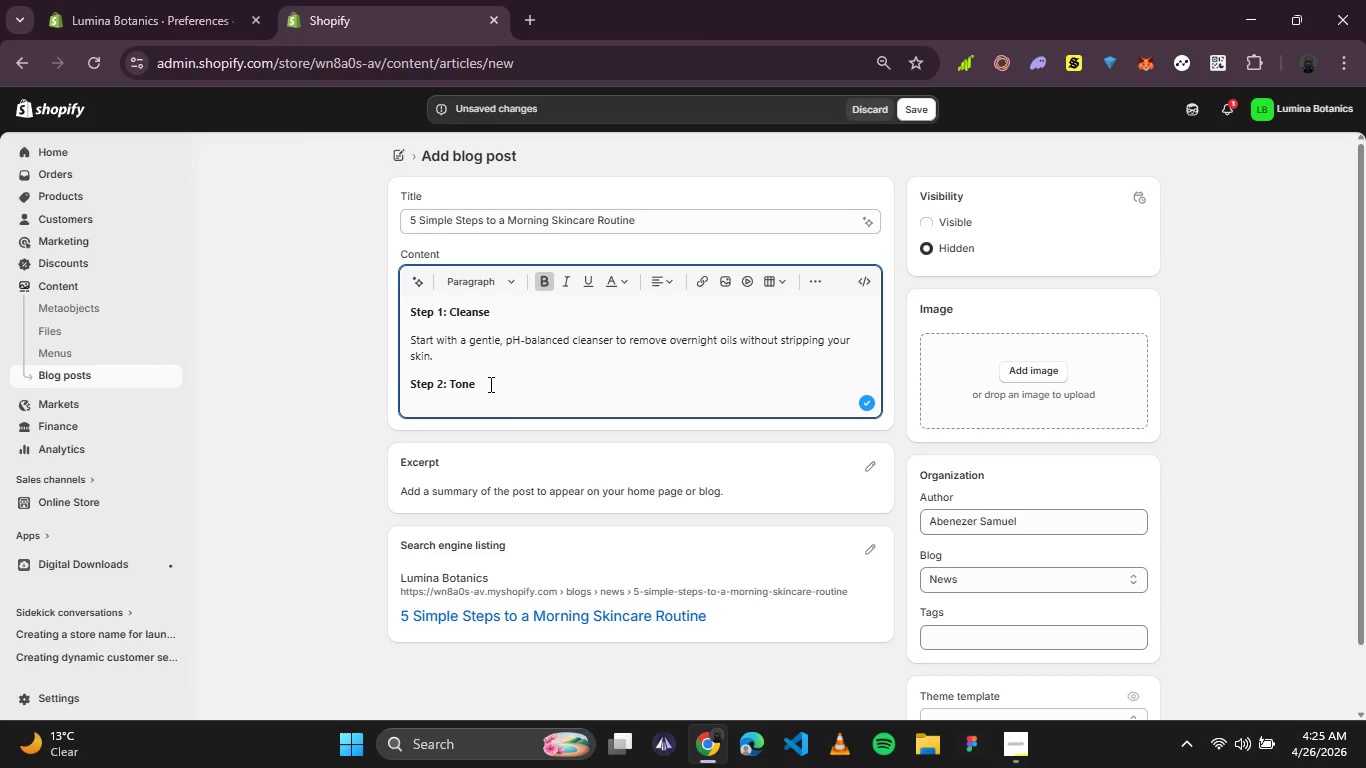 
key(Enter)
 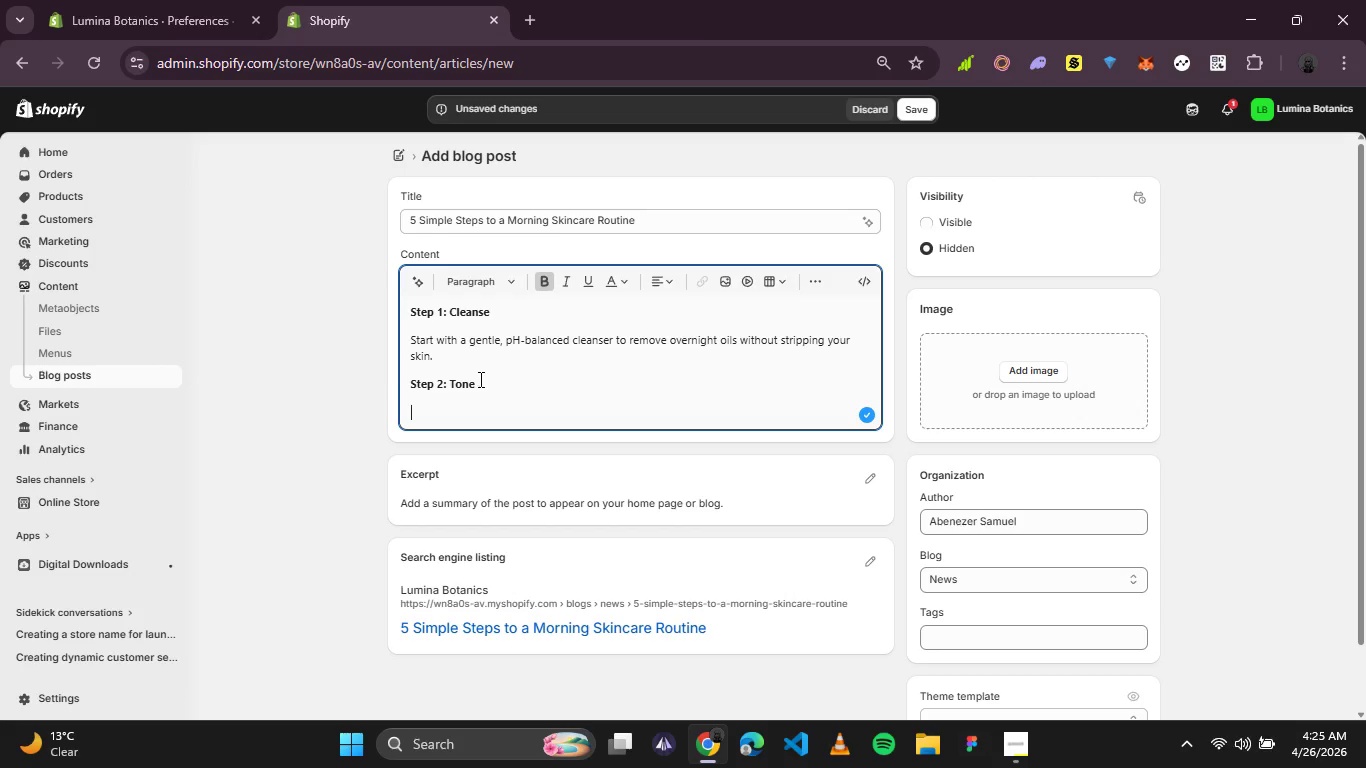 
wait(8.36)
 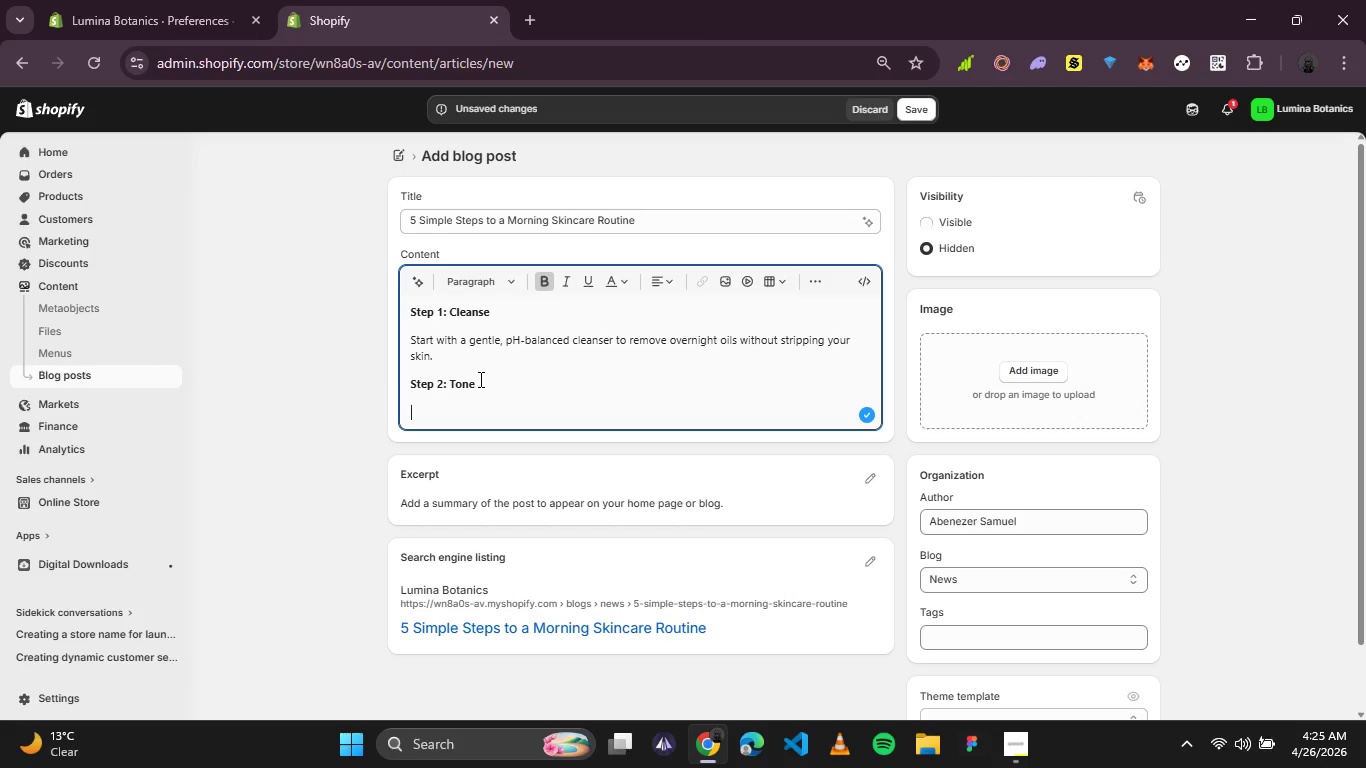 
type(Apply a hydrating toner to prep your skin for the products)
 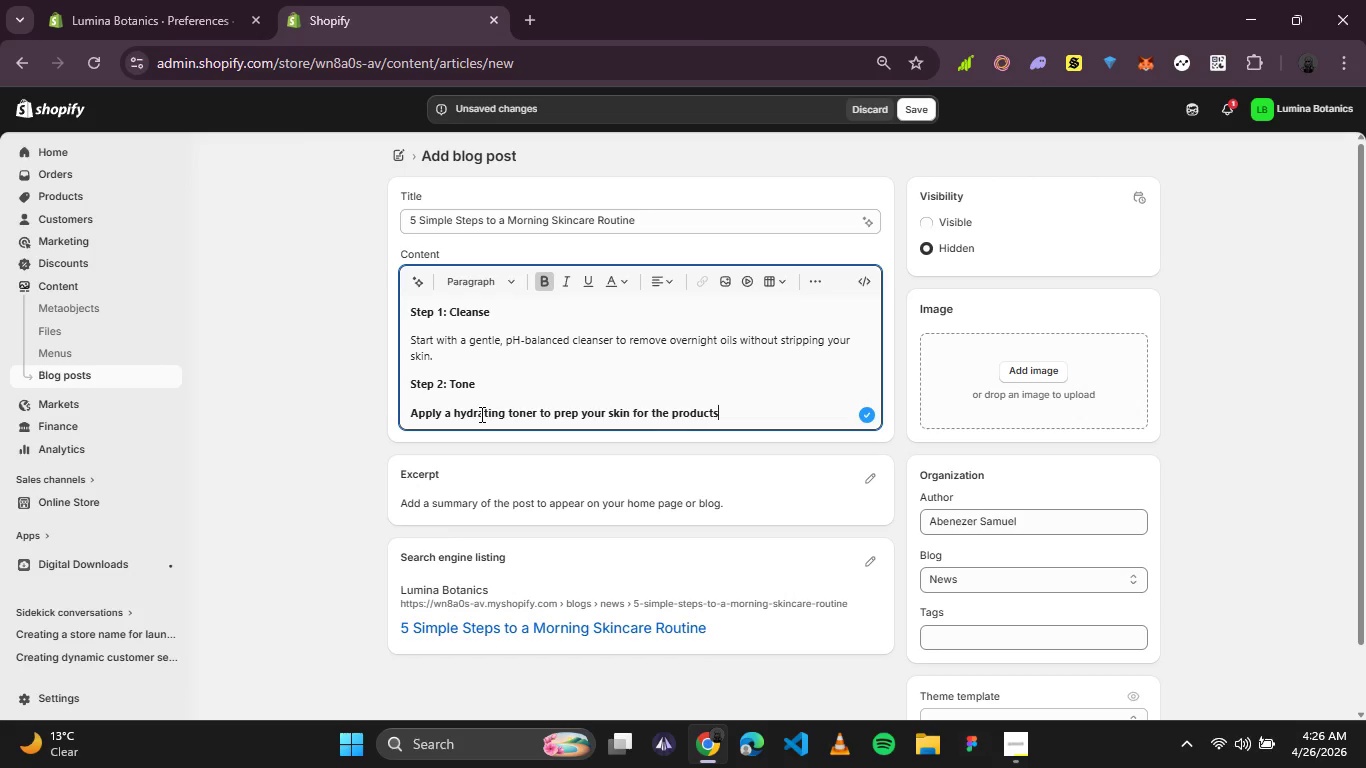 
type( that follow.)
 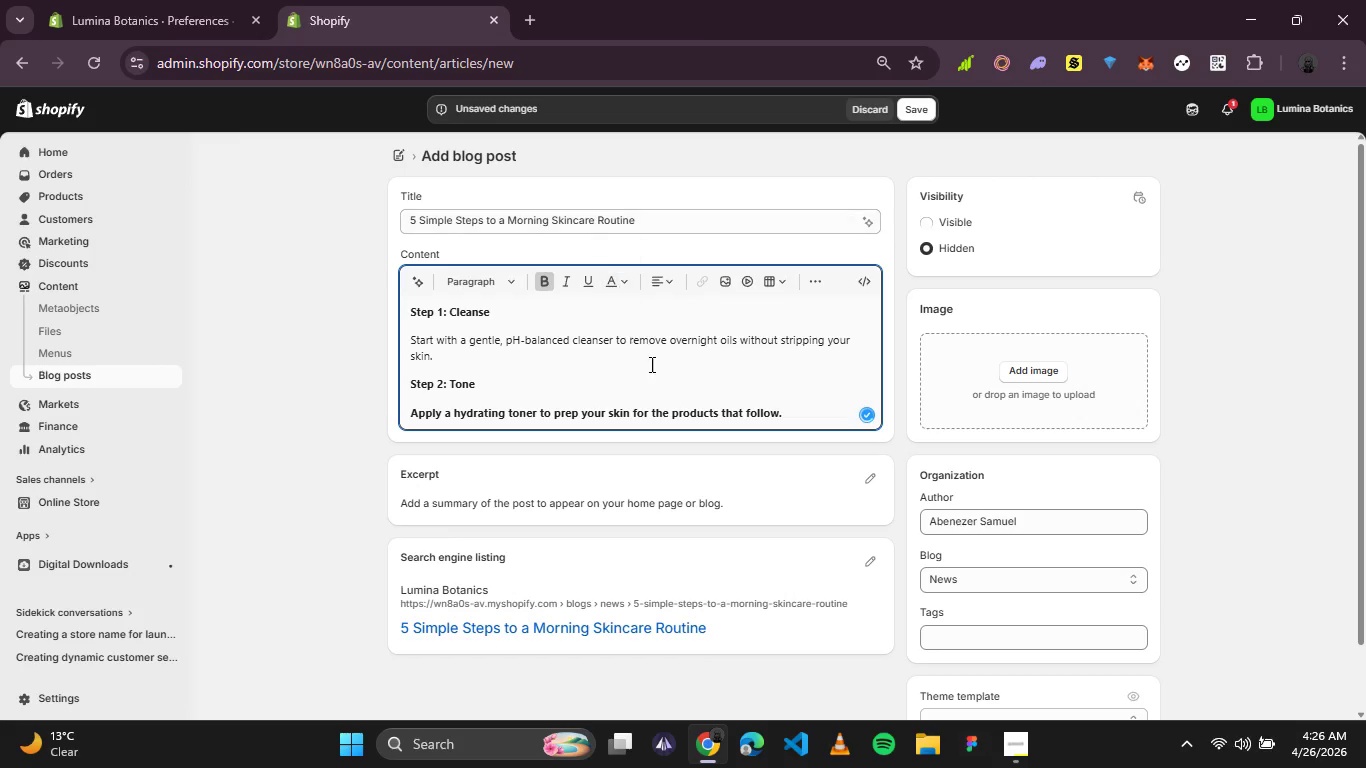 
left_click_drag(start_coordinate=[819, 394], to_coordinate=[374, 406])
 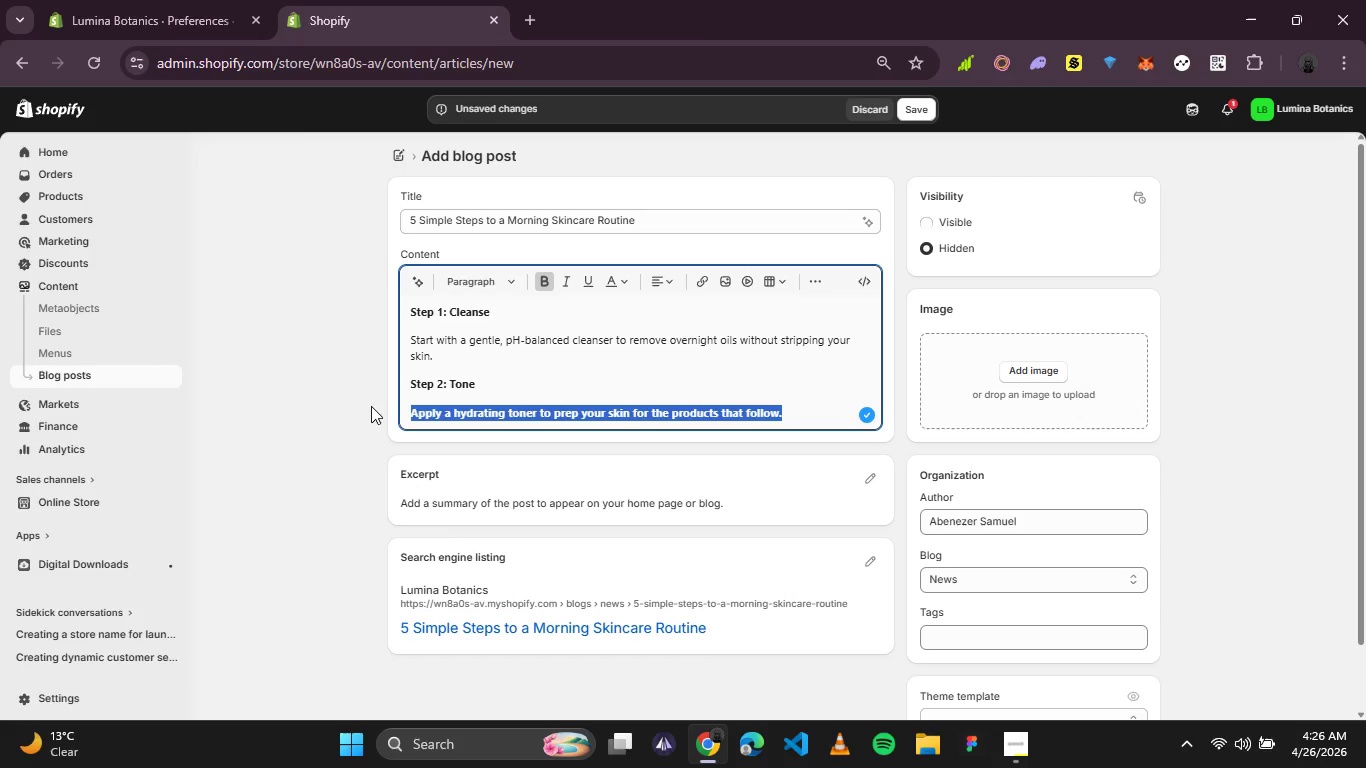 
key(Control+B)
 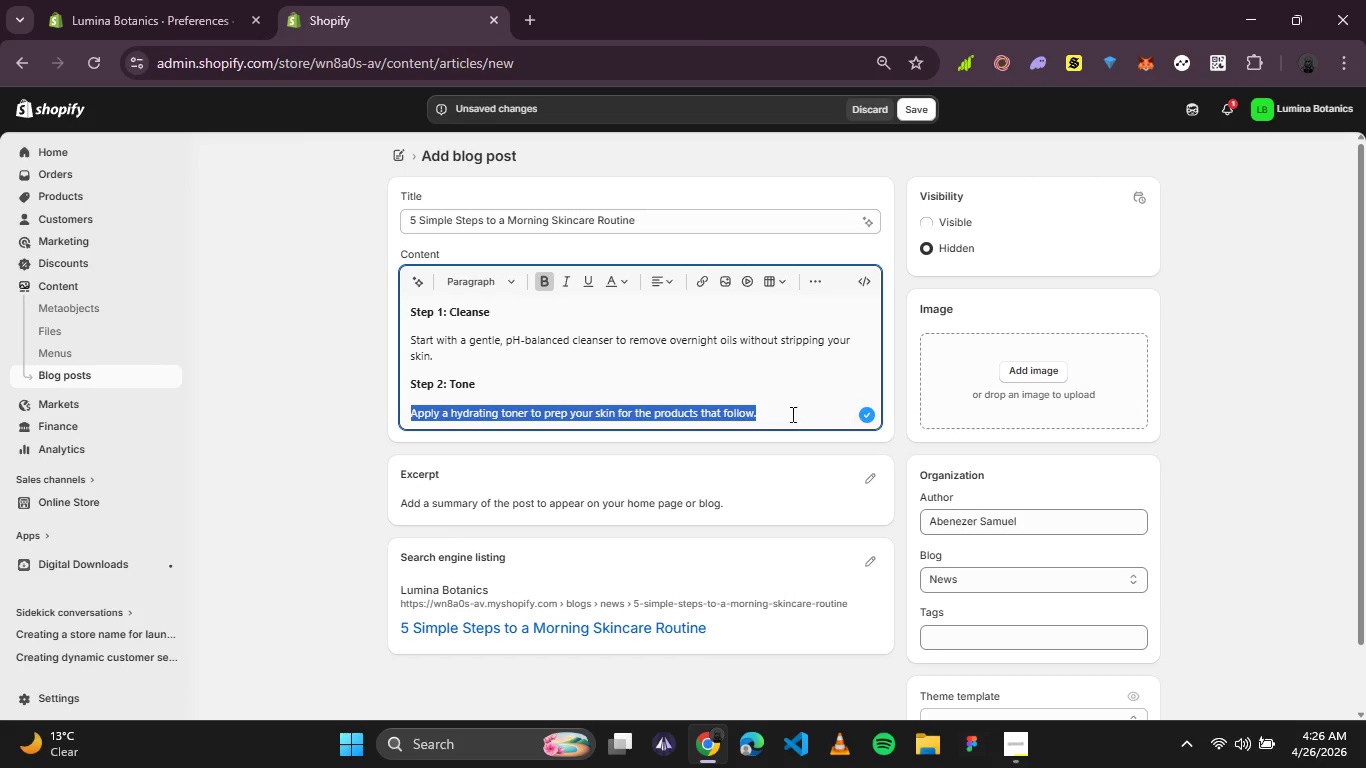 
left_click([788, 411])
 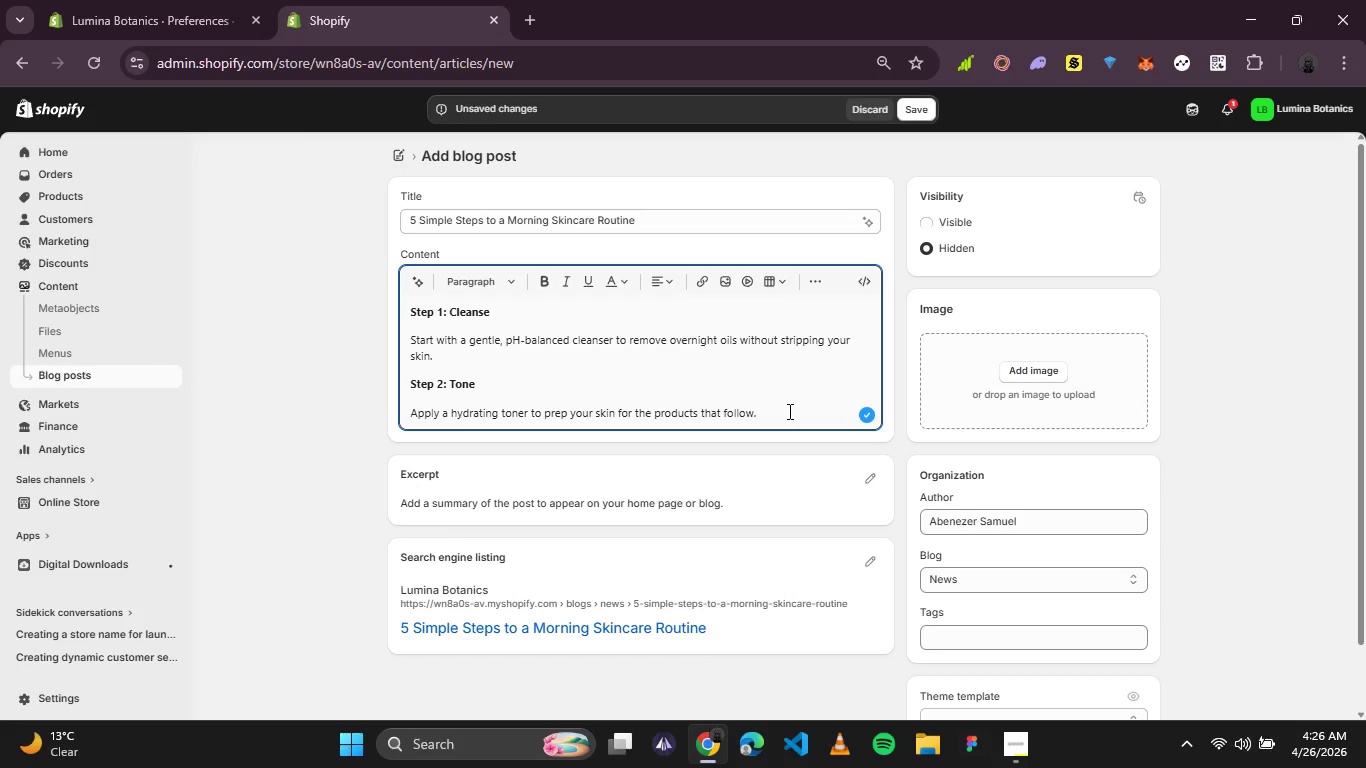 
key(Enter)
 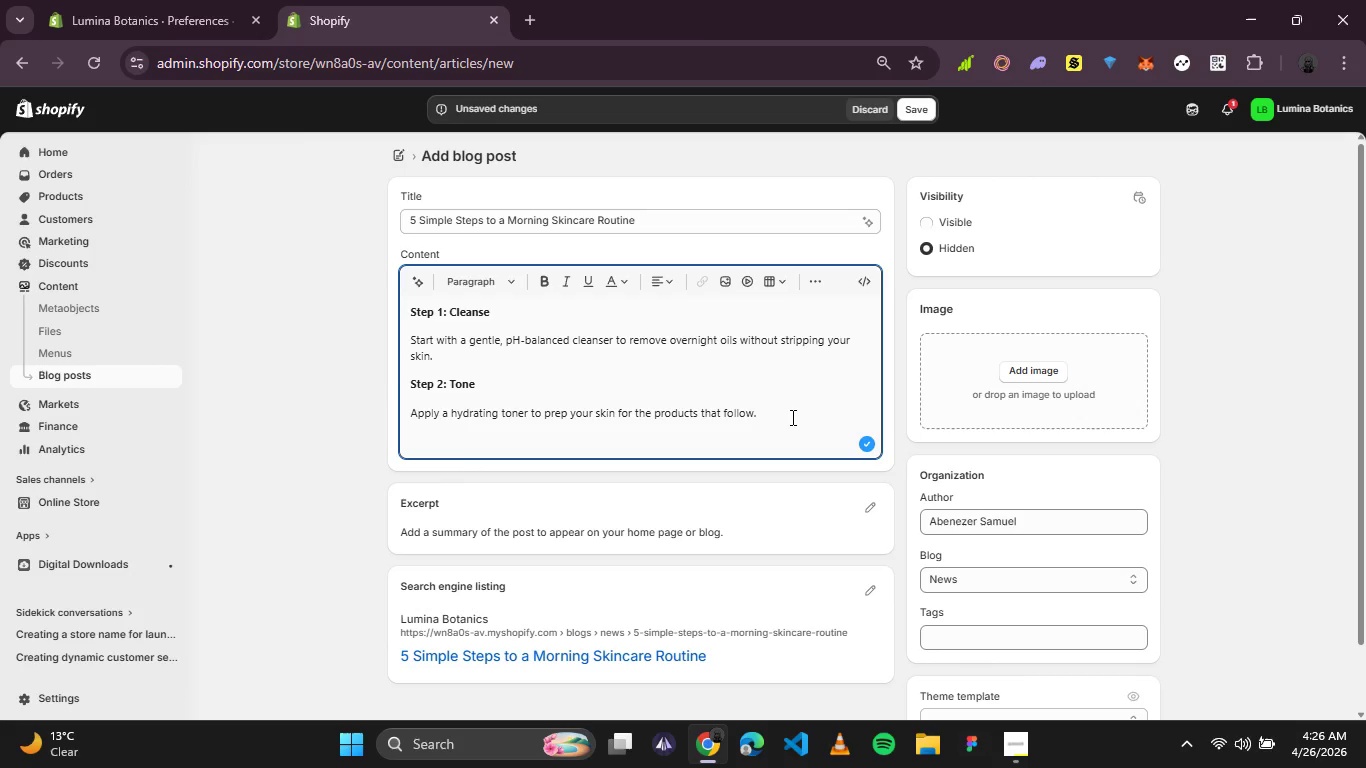 
wait(20.47)
 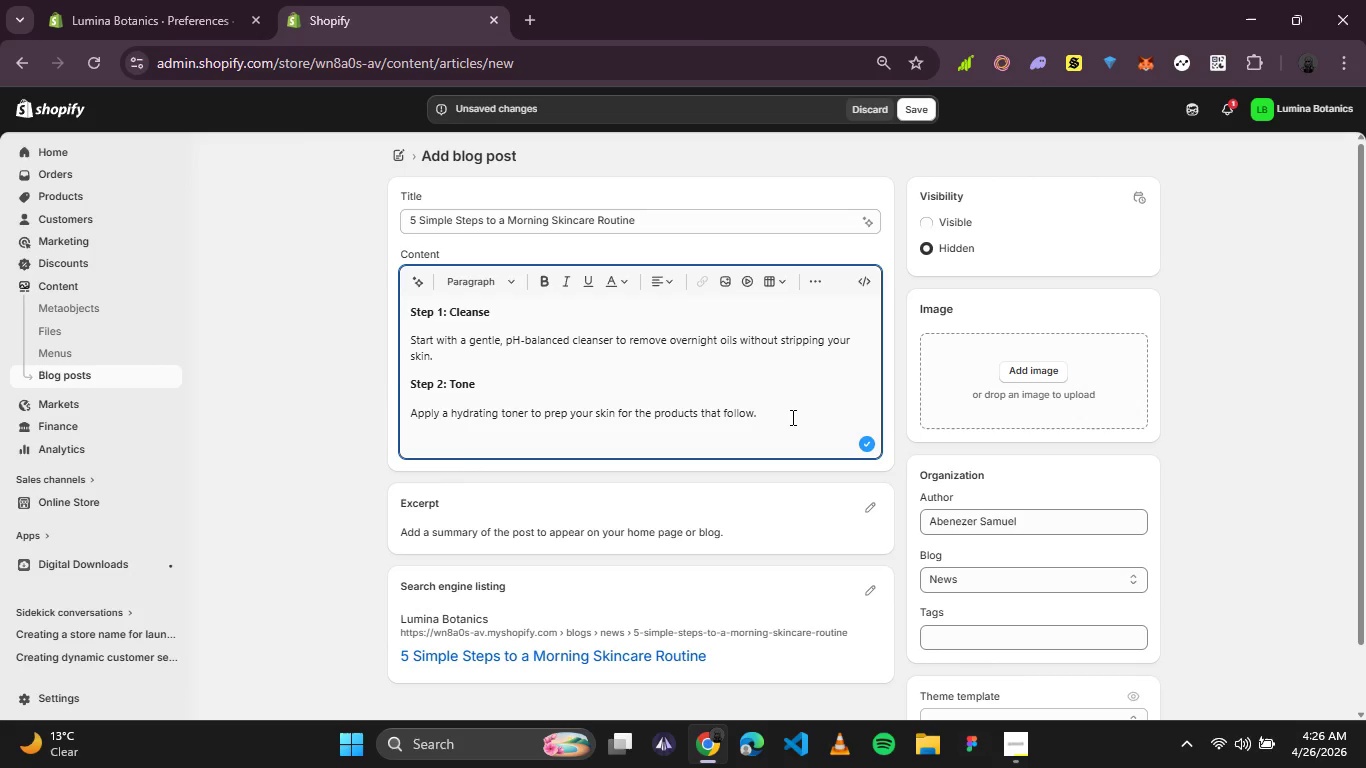 
type(Step 3: Serum)
 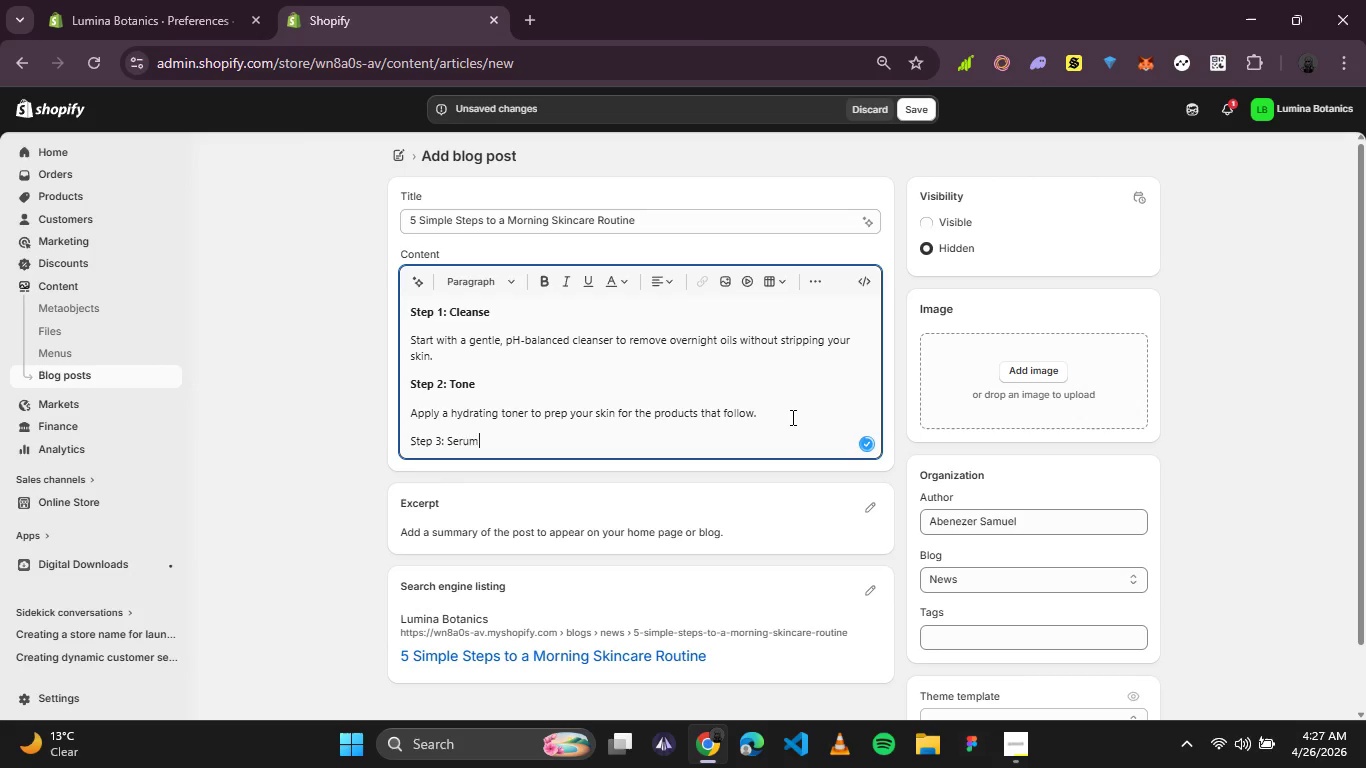 
left_click_drag(start_coordinate=[483, 449], to_coordinate=[384, 440])
 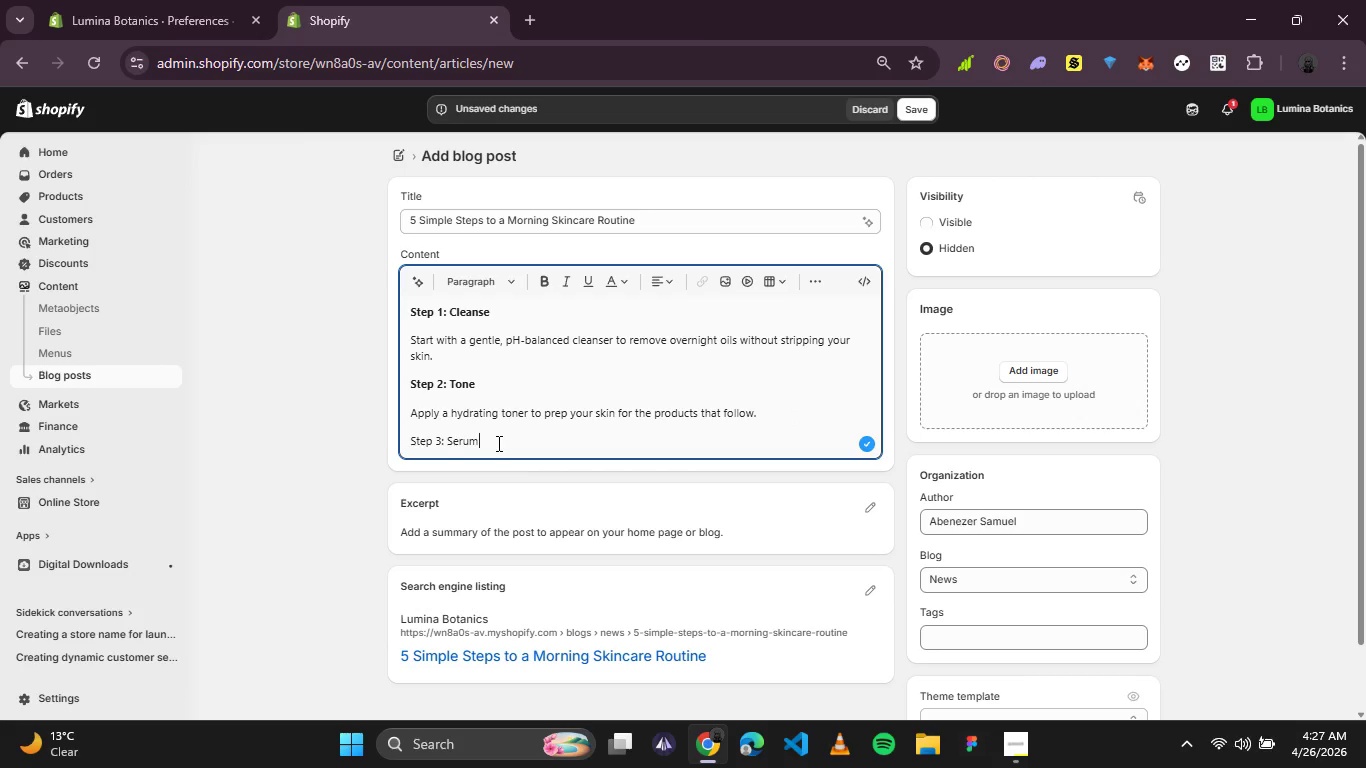 
left_click_drag(start_coordinate=[499, 443], to_coordinate=[374, 443])
 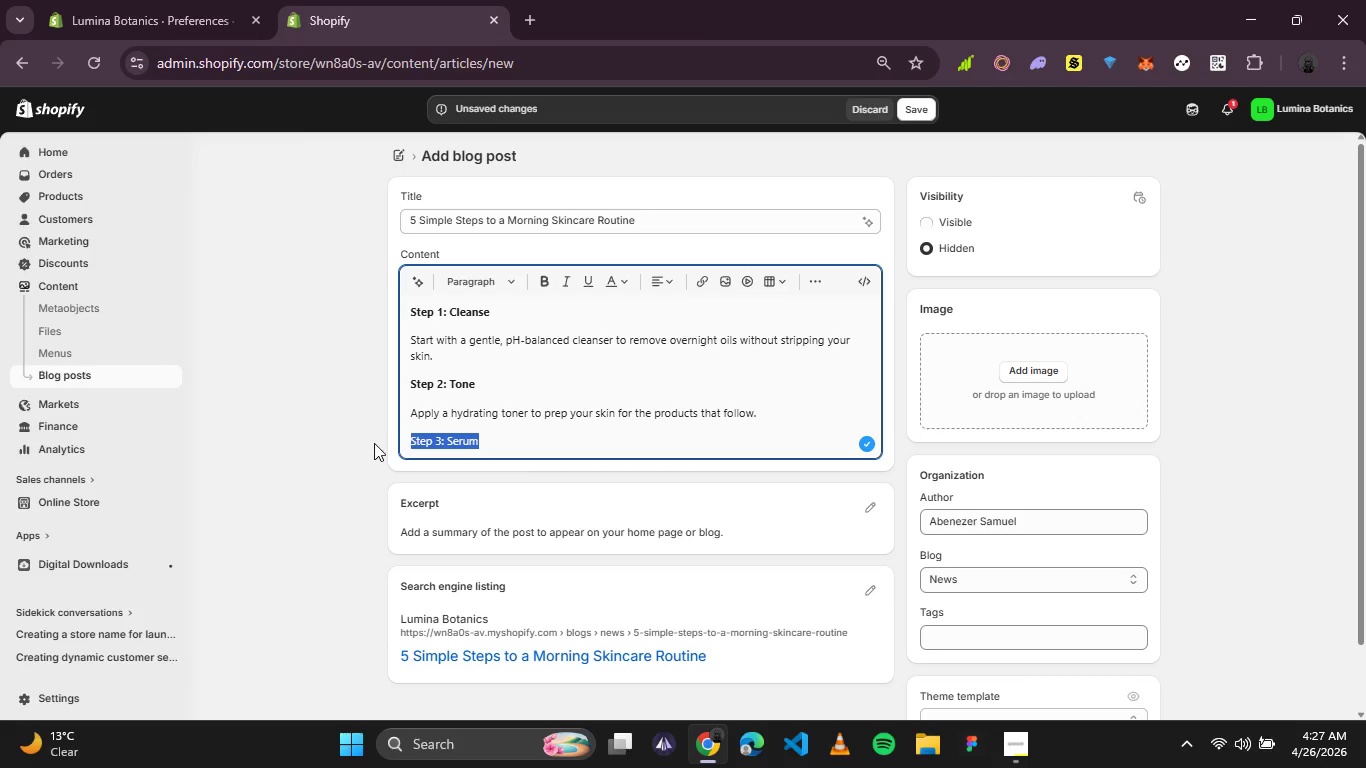 
key(Control+B)
 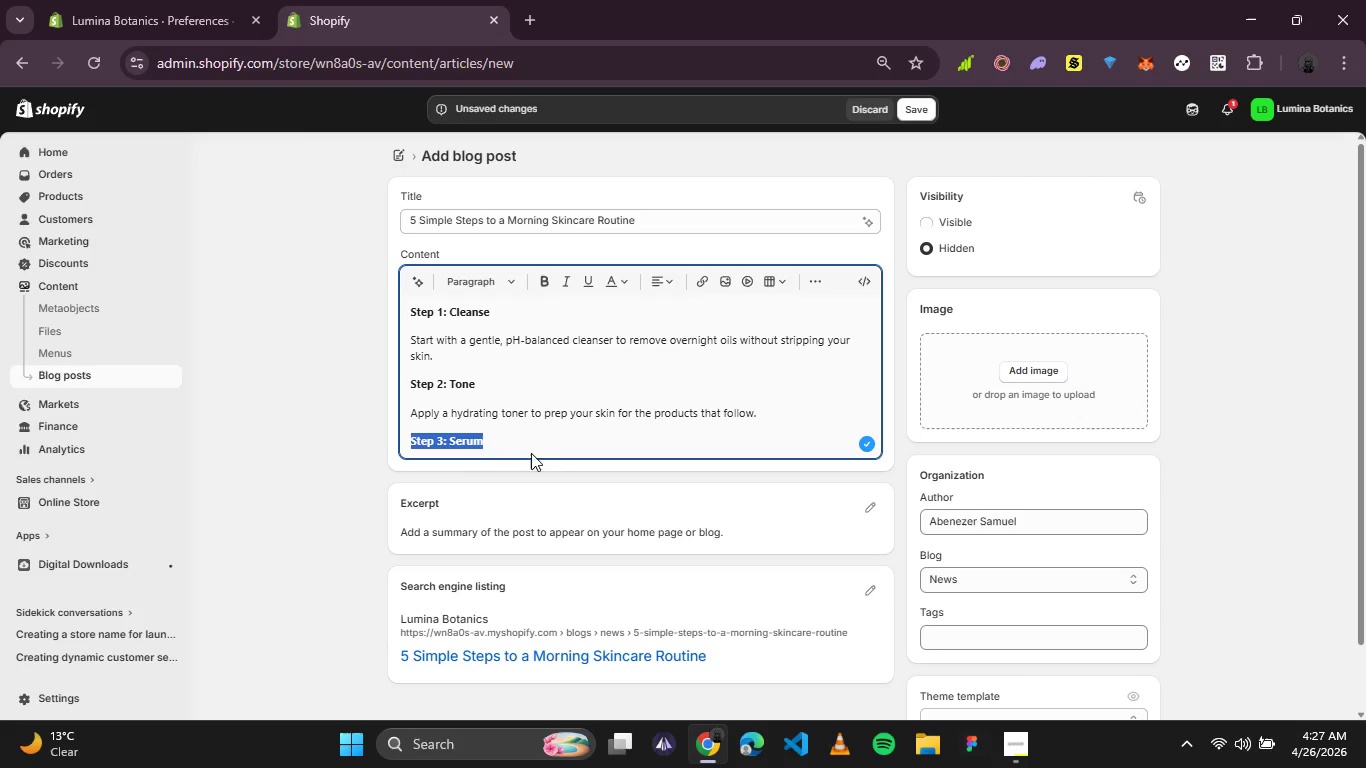 
left_click([531, 440])
 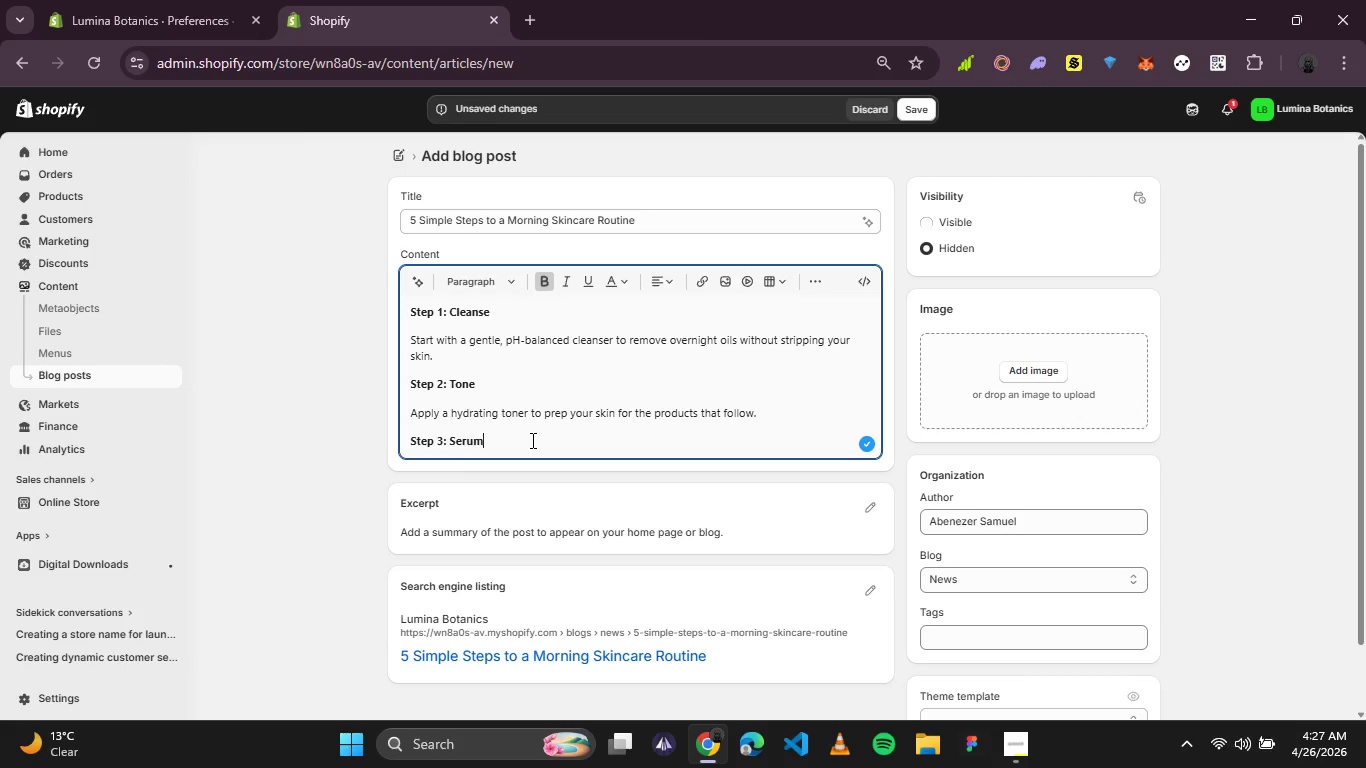 
key(Enter)
 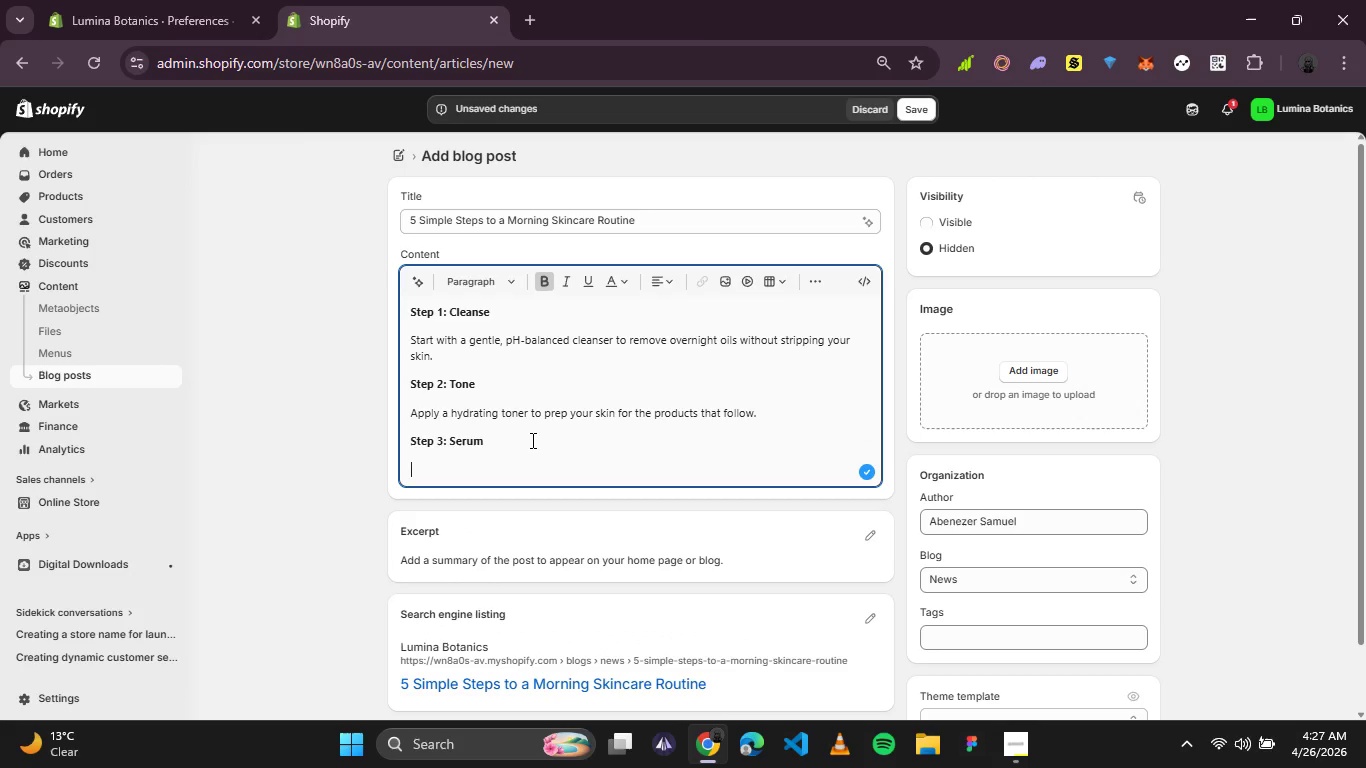 
type(Use )
 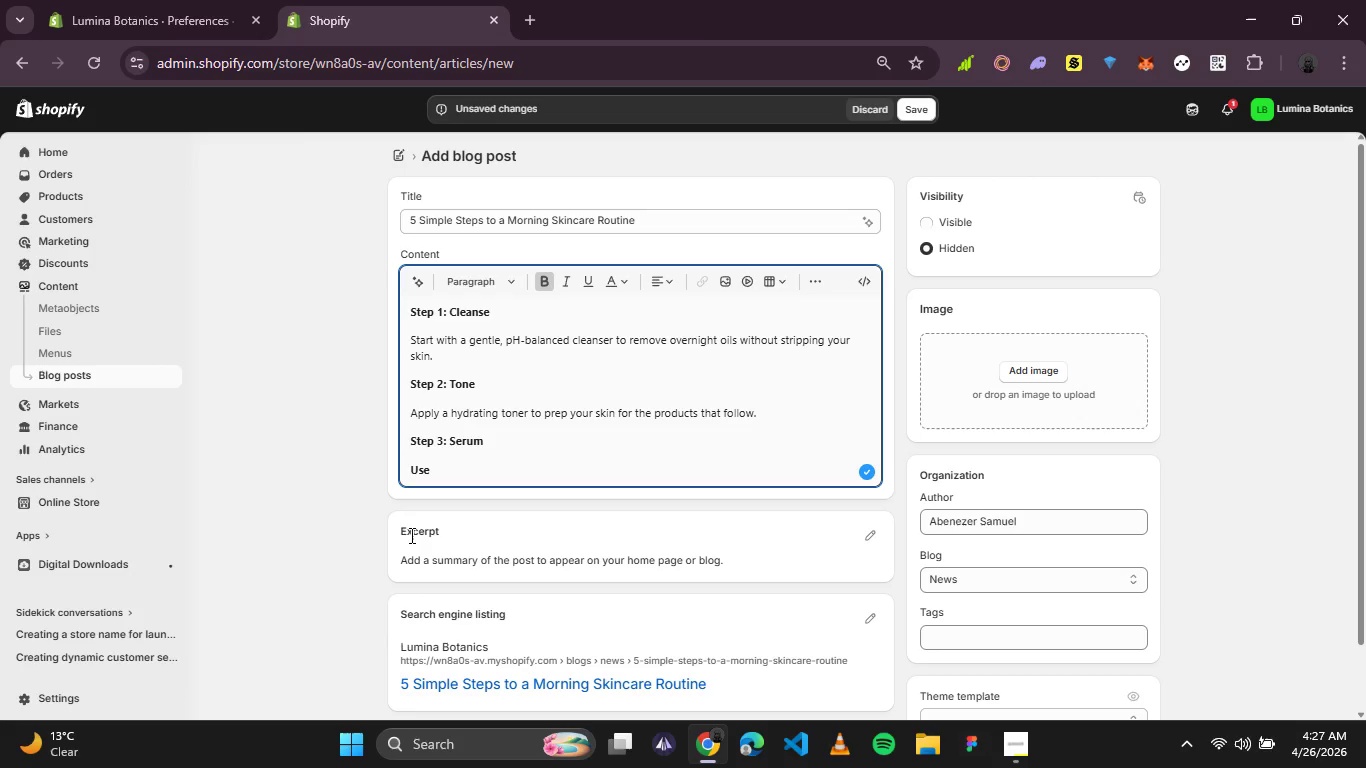 
left_click_drag(start_coordinate=[532, 457], to_coordinate=[406, 471])
 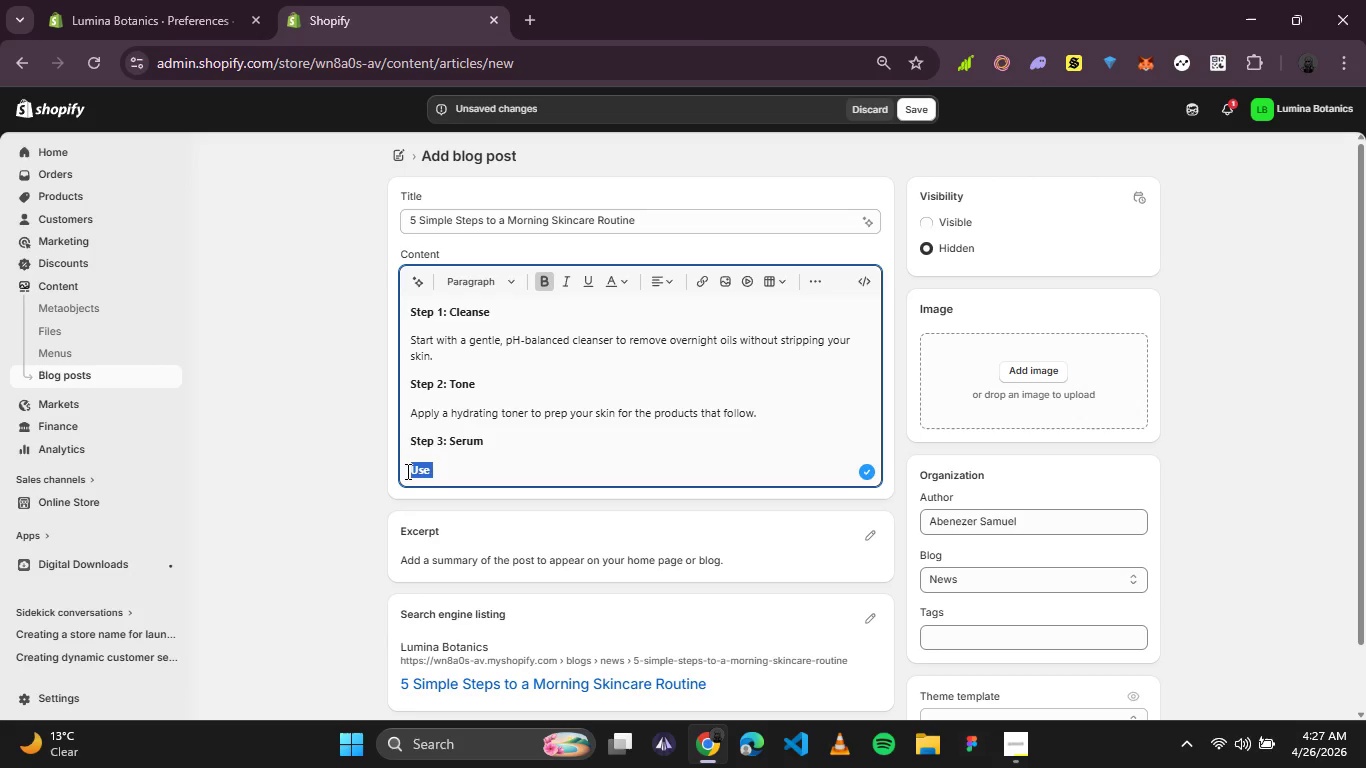 
key(Control+B)
 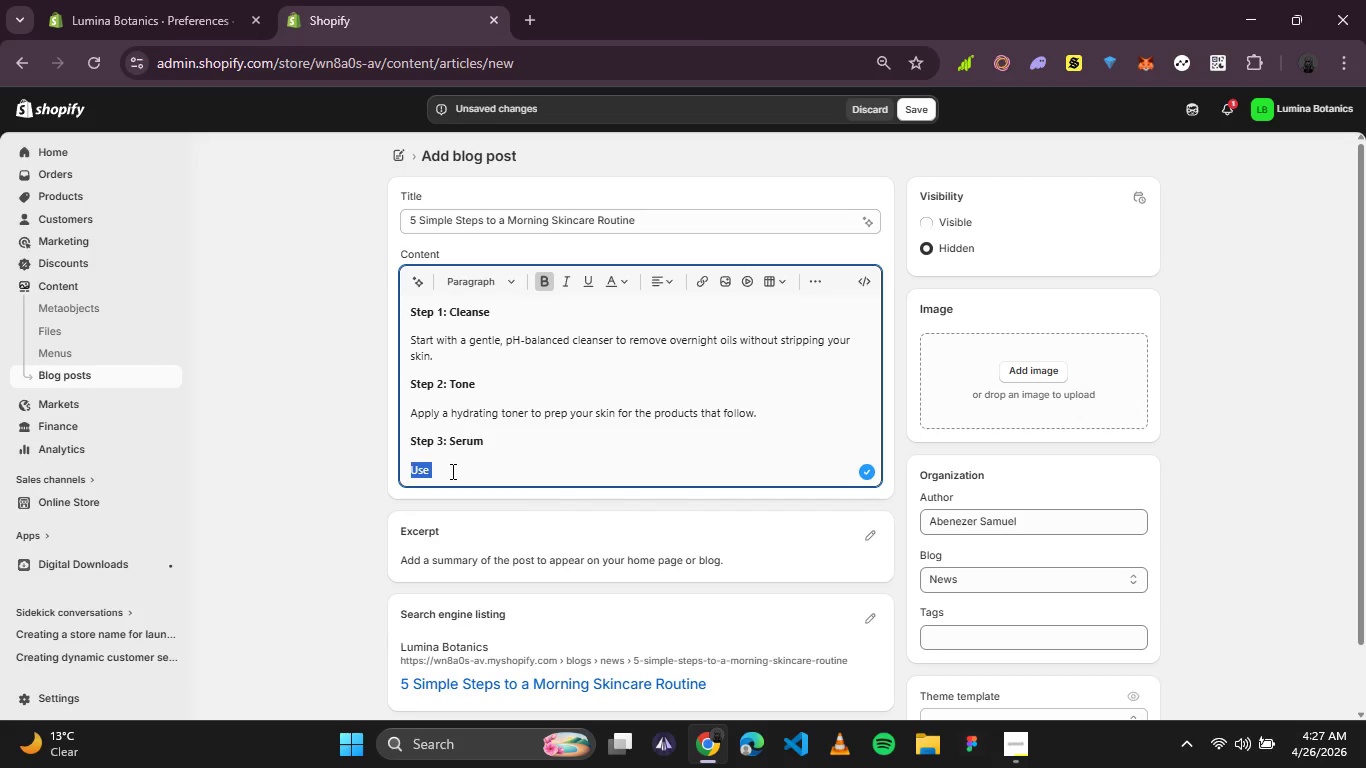 
key(Control+B)
 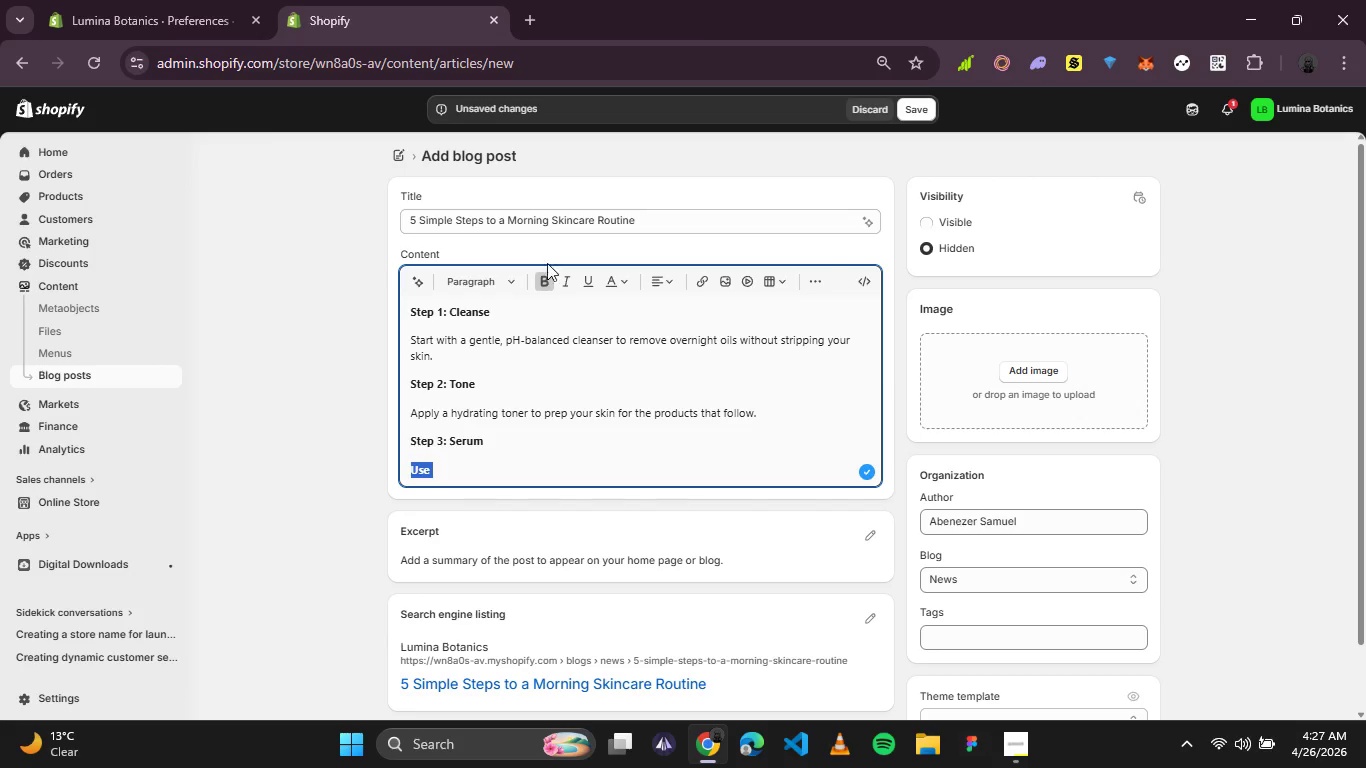 
left_click([547, 278])
 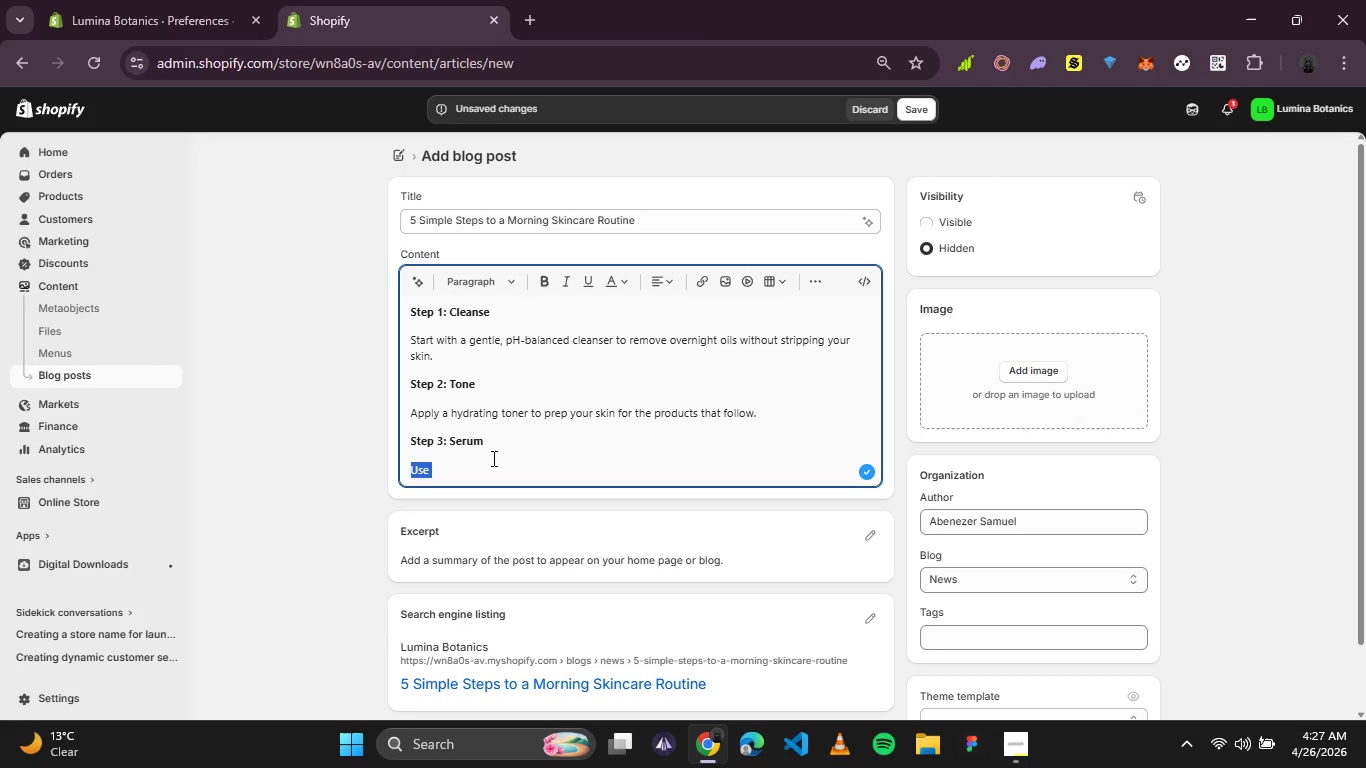 
left_click([488, 465])
 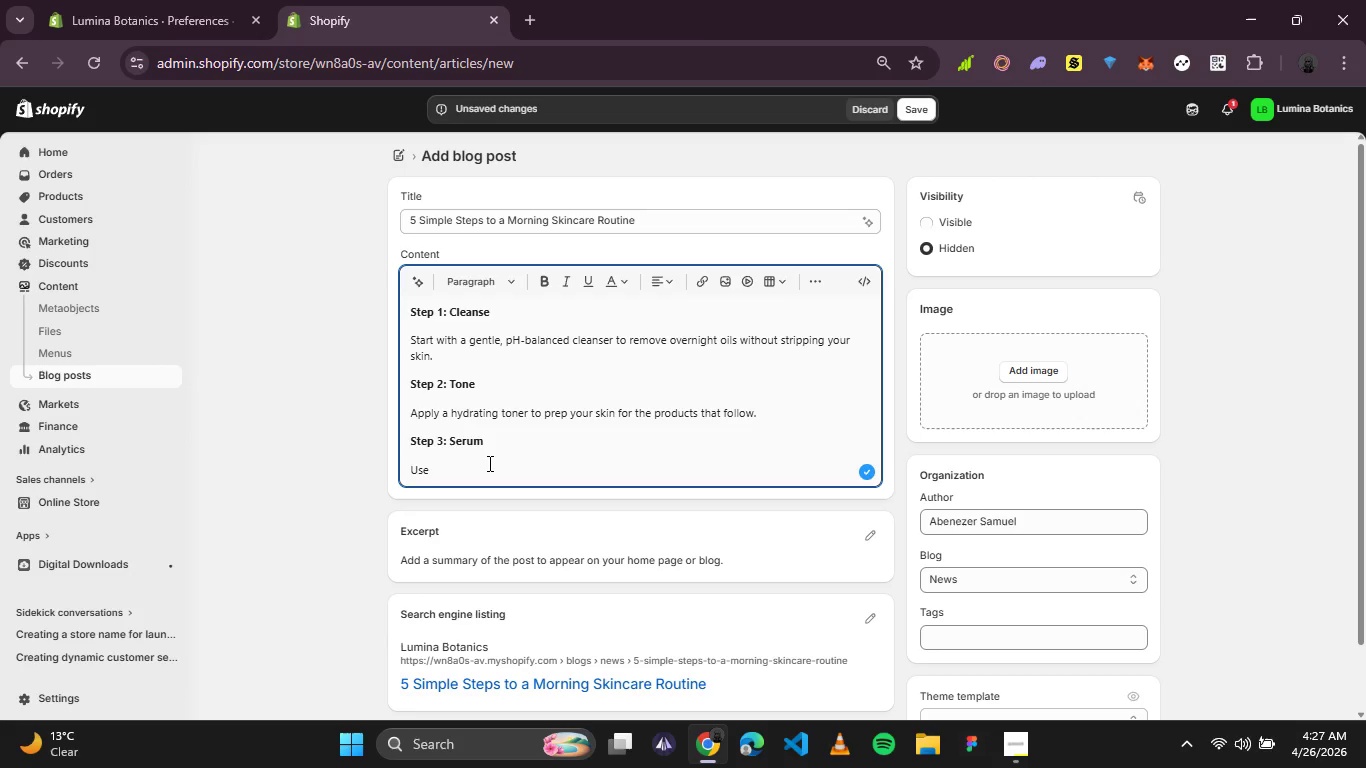 
type(a vitamic C serum to brighten and protect against environmental stress.)
 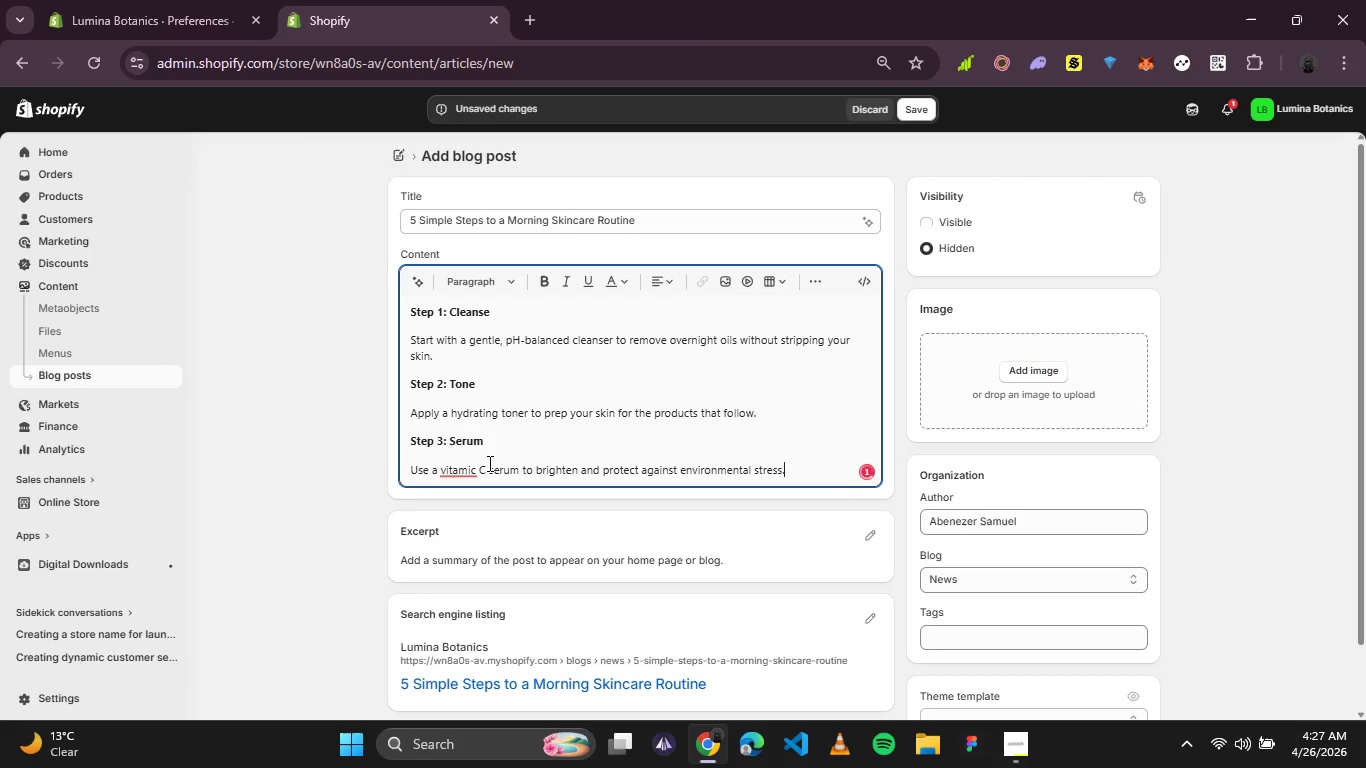 
key(Enter)
 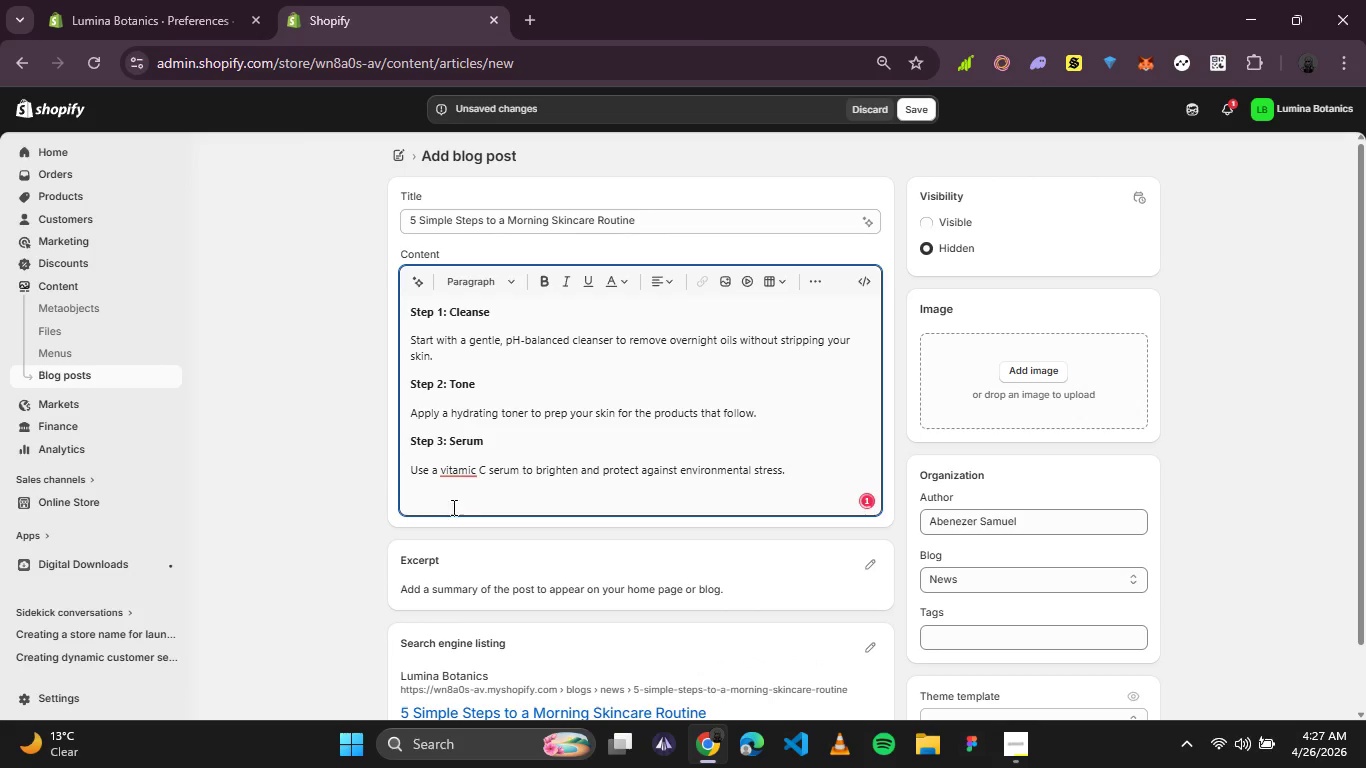 
left_click([443, 464])
 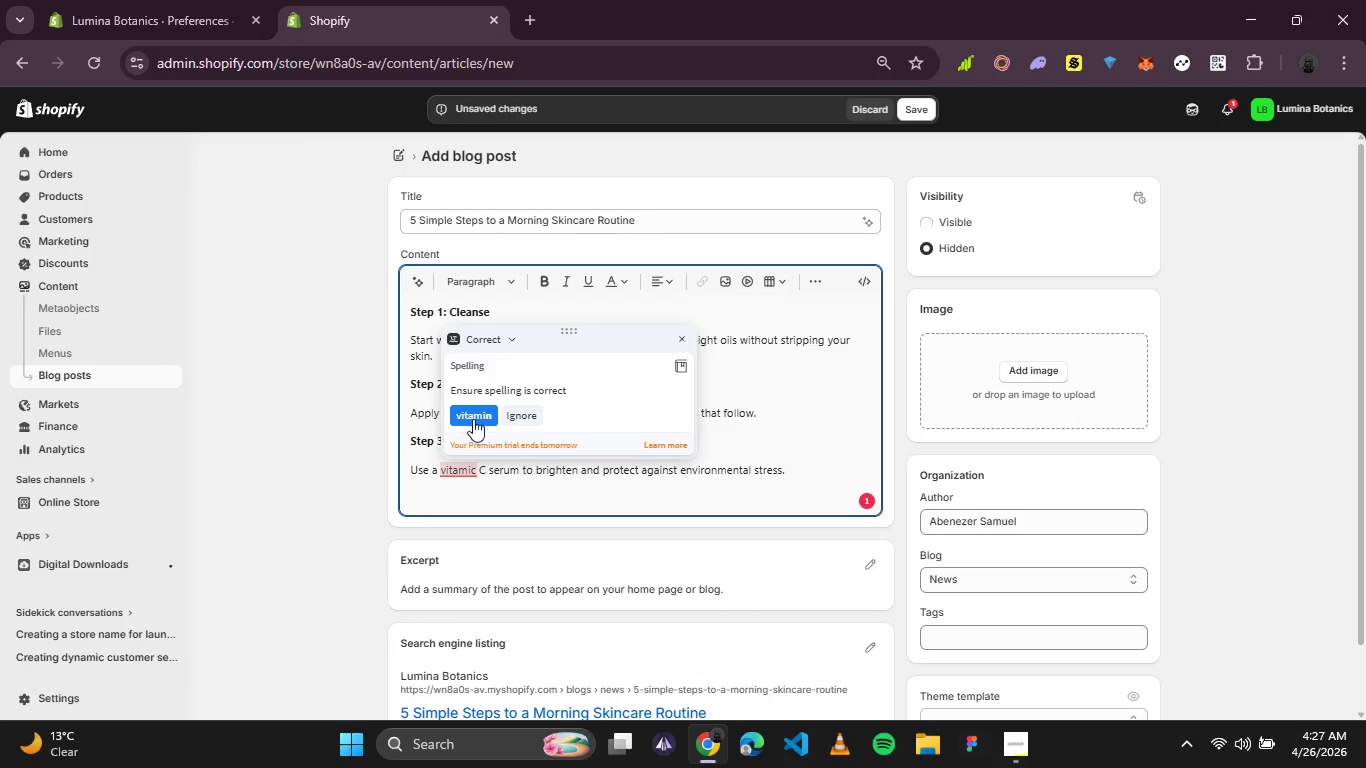 
left_click([474, 413])
 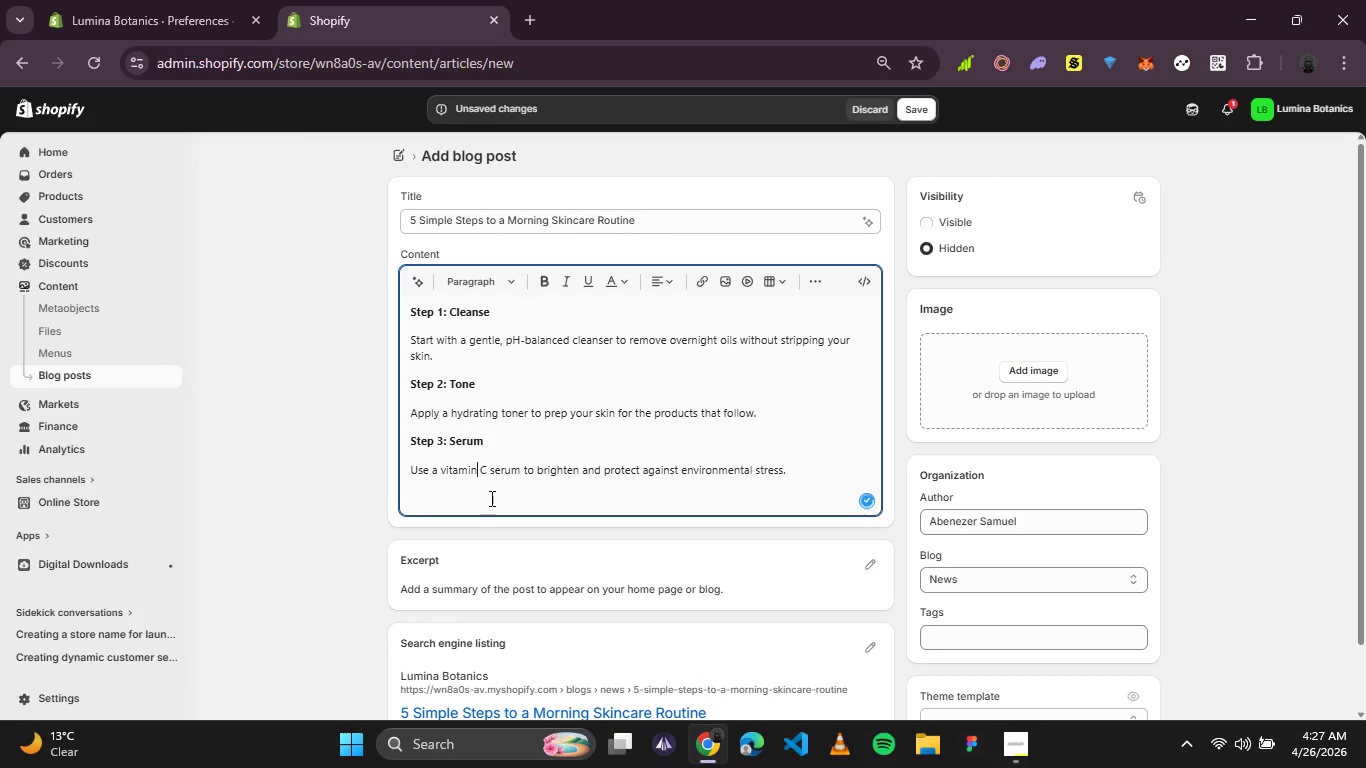 
left_click([486, 504])
 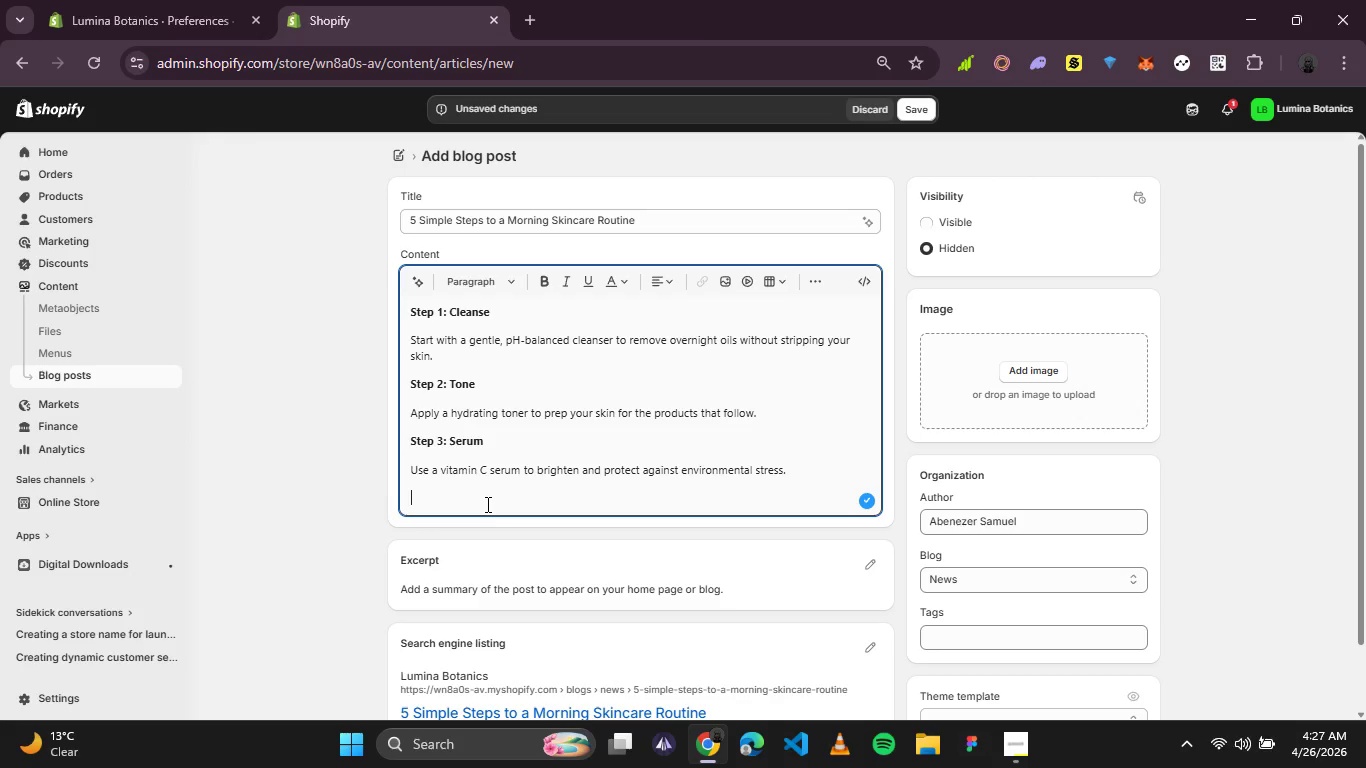 
wait(7.45)
 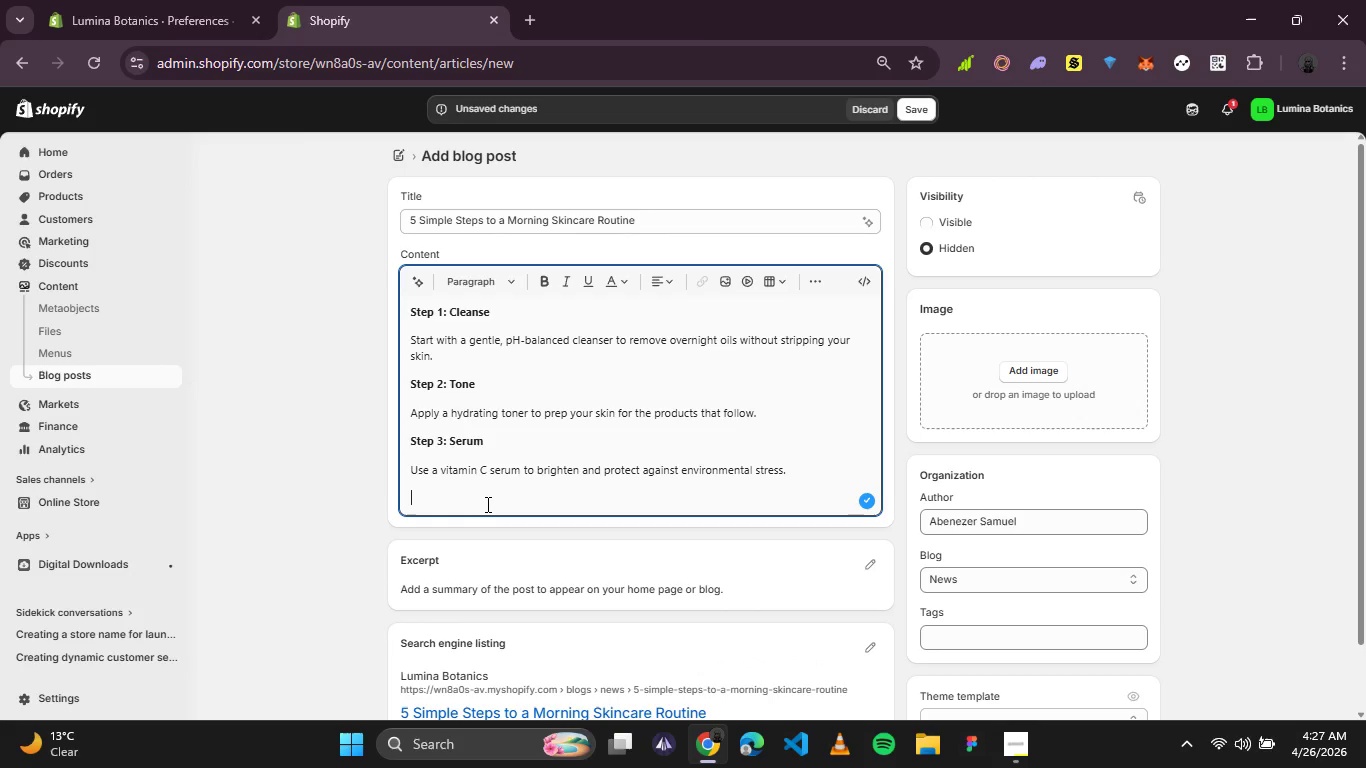 
type(Step 4: )
 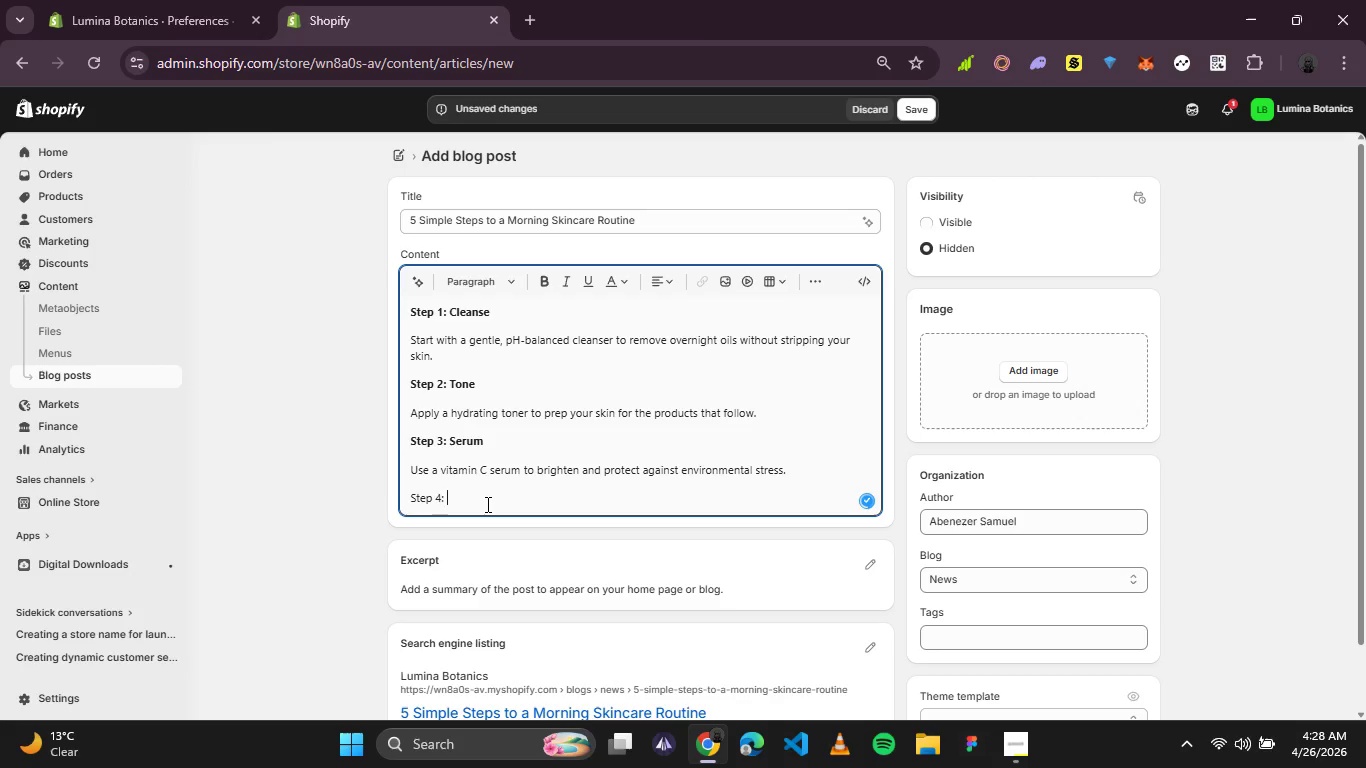 
key(Enter)
 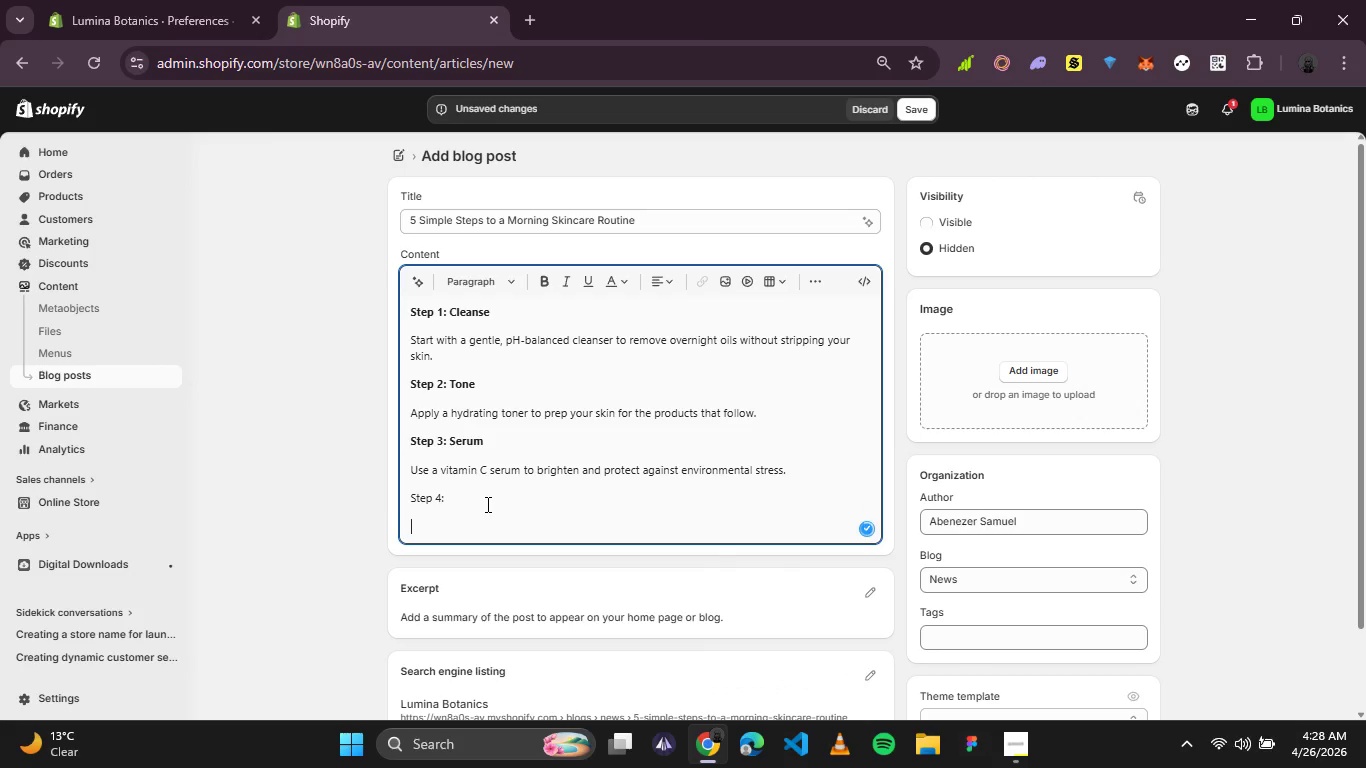 
key(Backspace)
type(Moisturizer)
 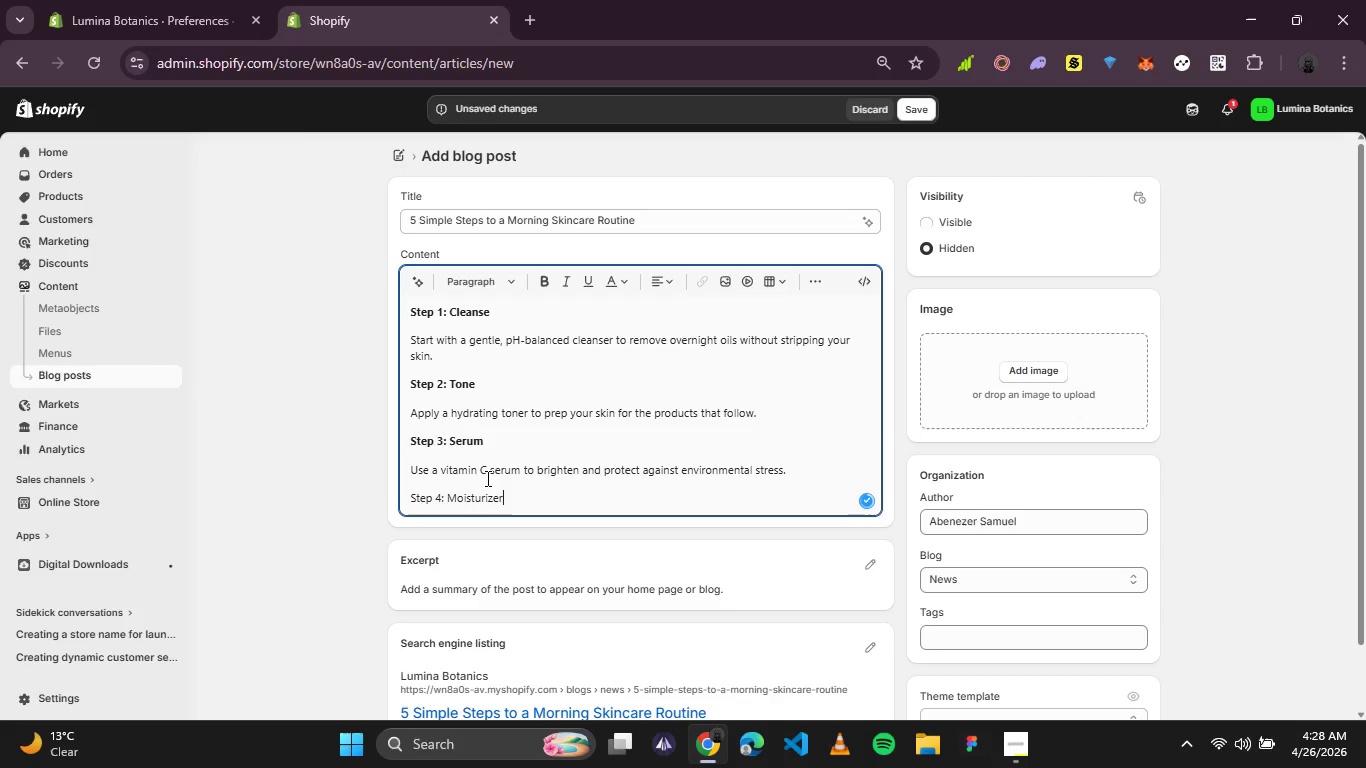 
left_click_drag(start_coordinate=[514, 503], to_coordinate=[385, 506])
 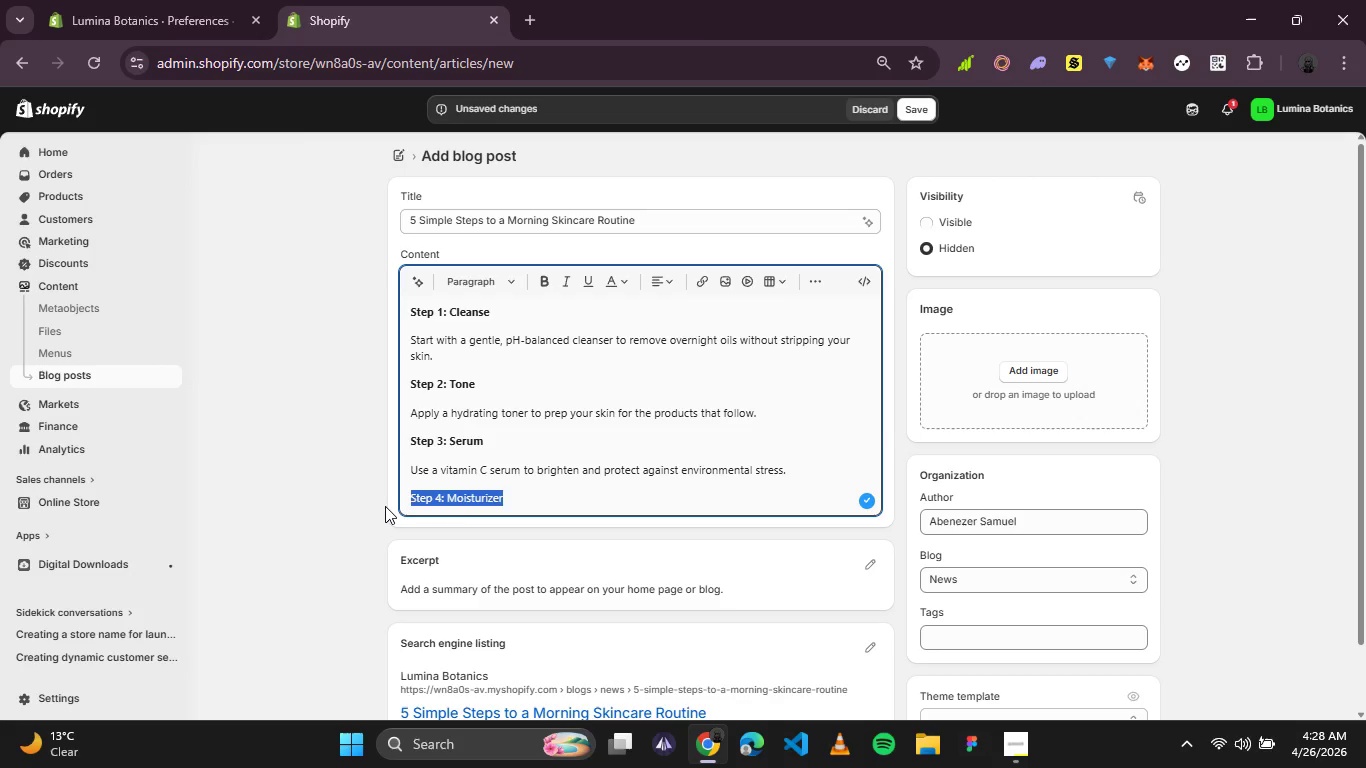 
key(Control+B)
 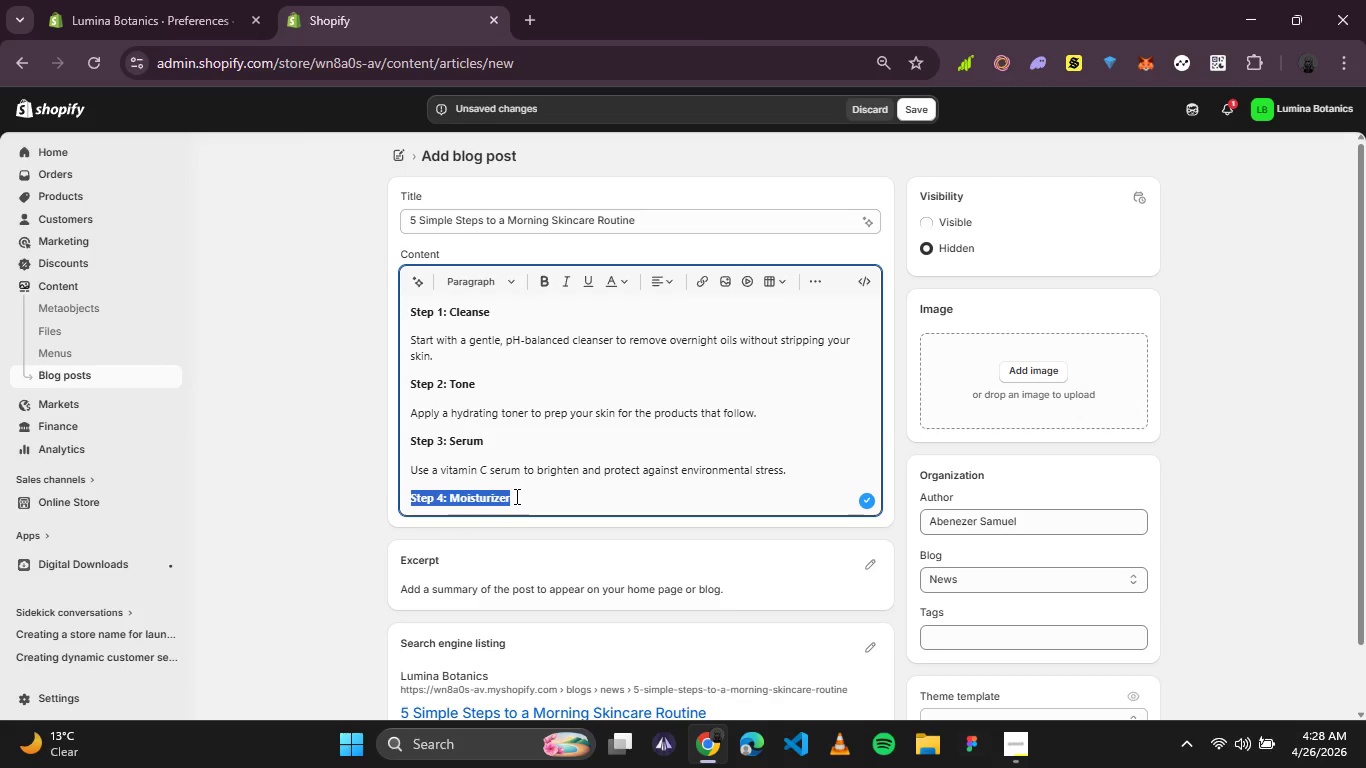 
left_click([515, 496])
 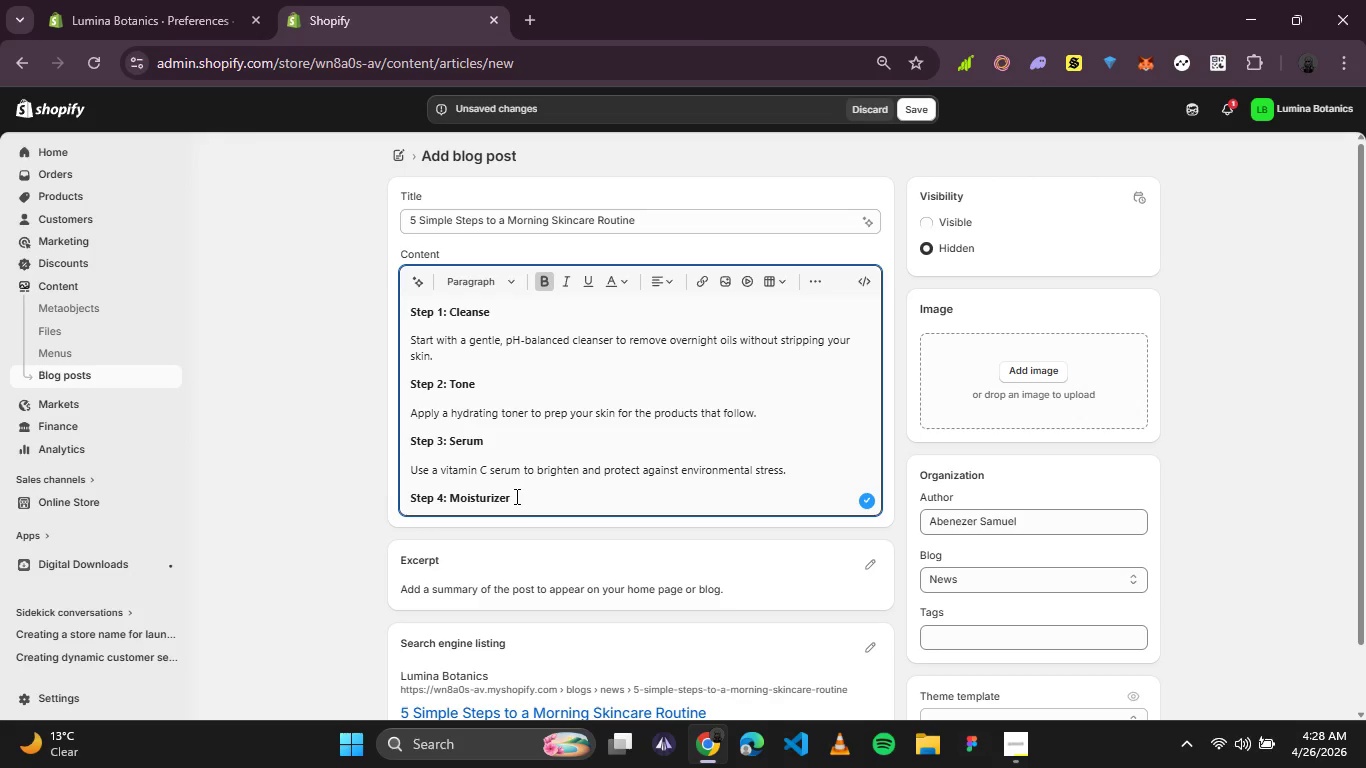 
key(Enter)
 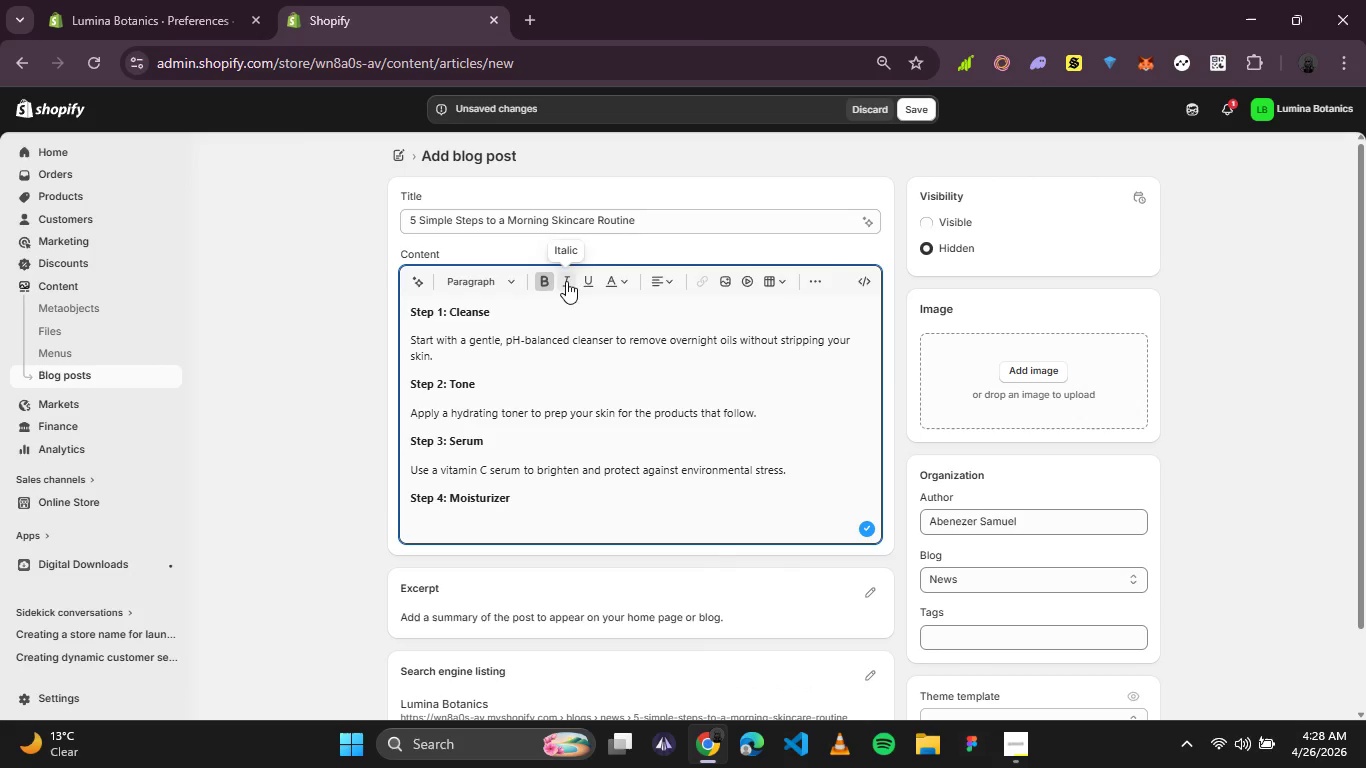 
left_click([548, 284])
 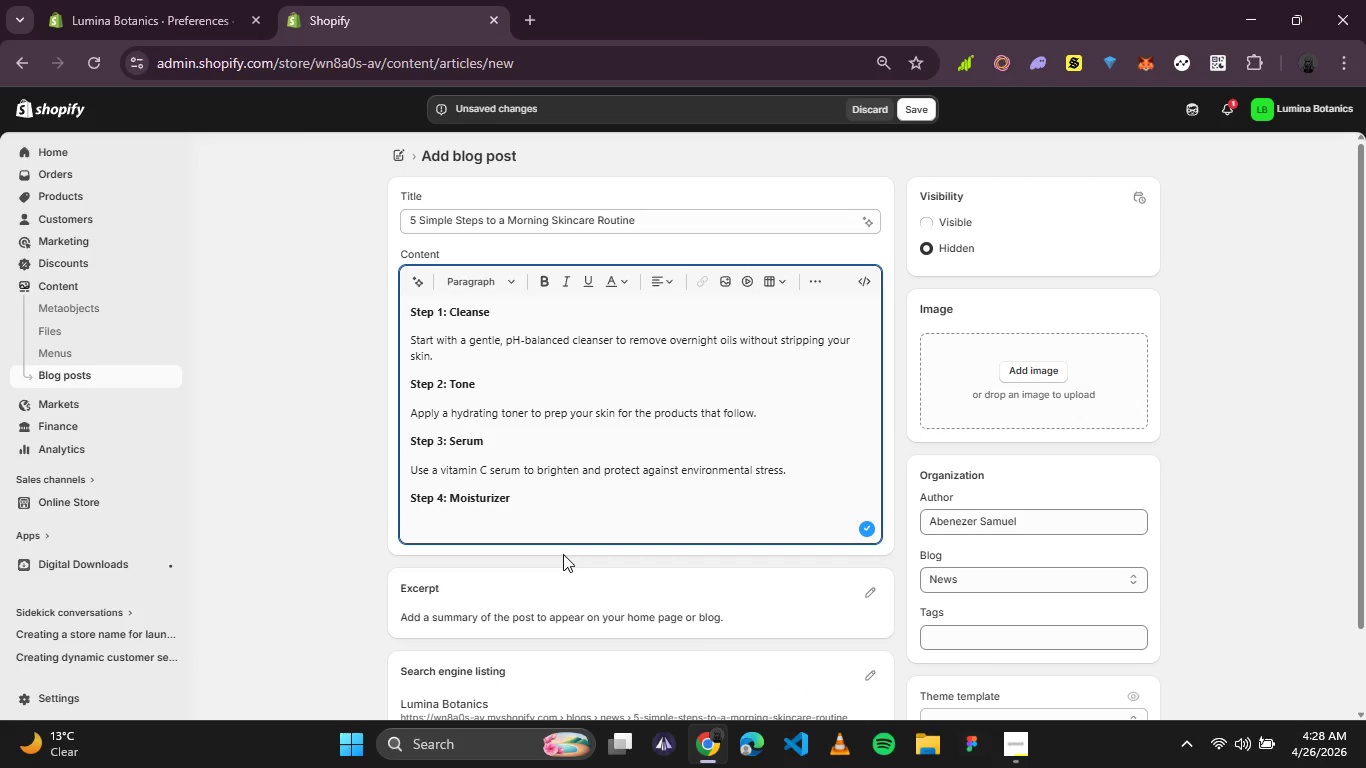 
type(Lock everything in)
 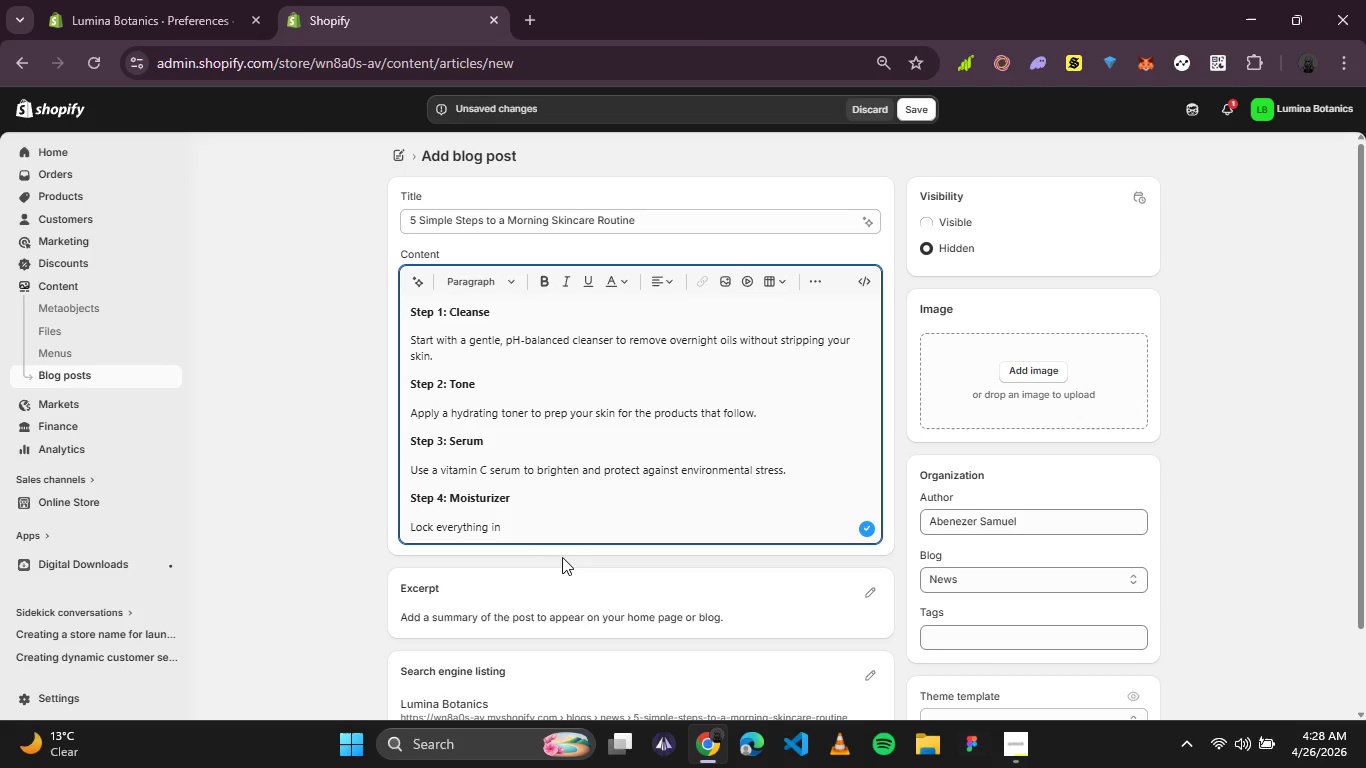 
wait(5.05)
 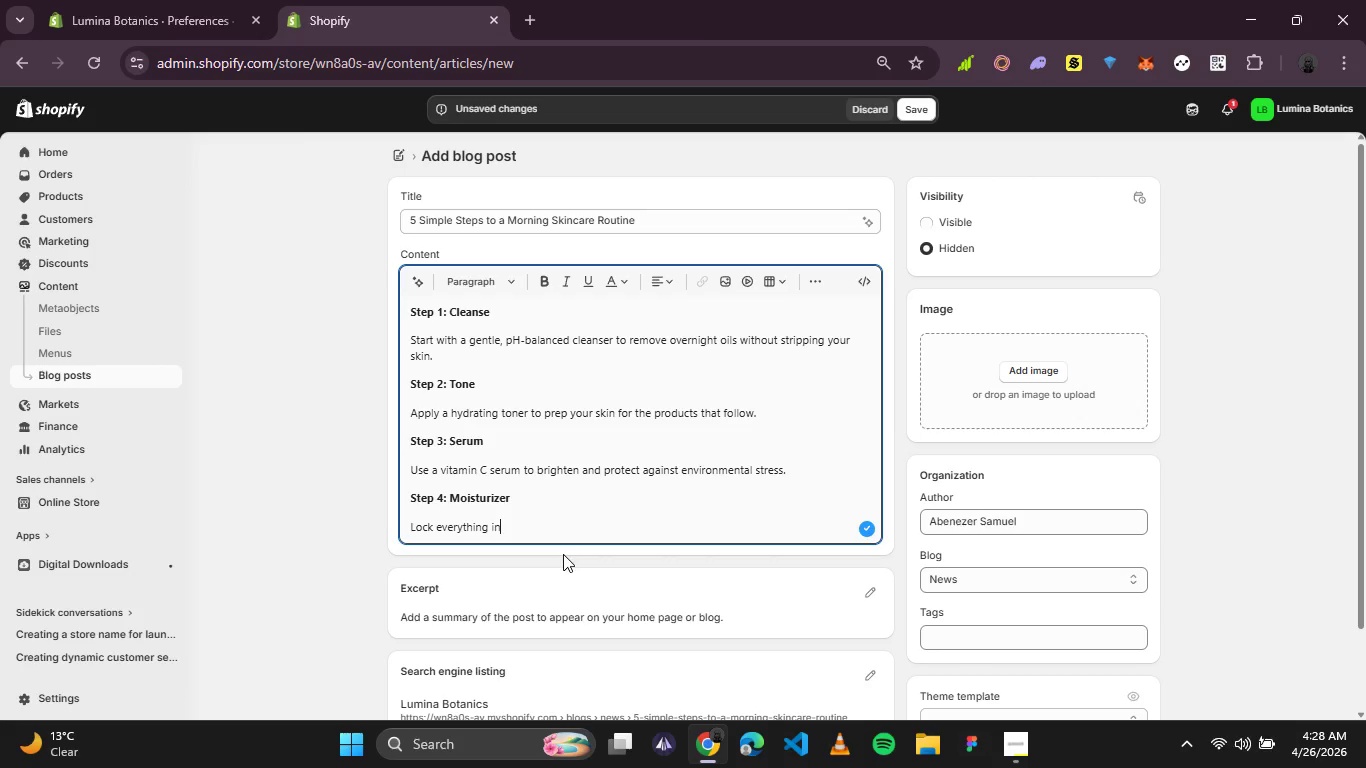 
type( with a lightweight, non-come)
 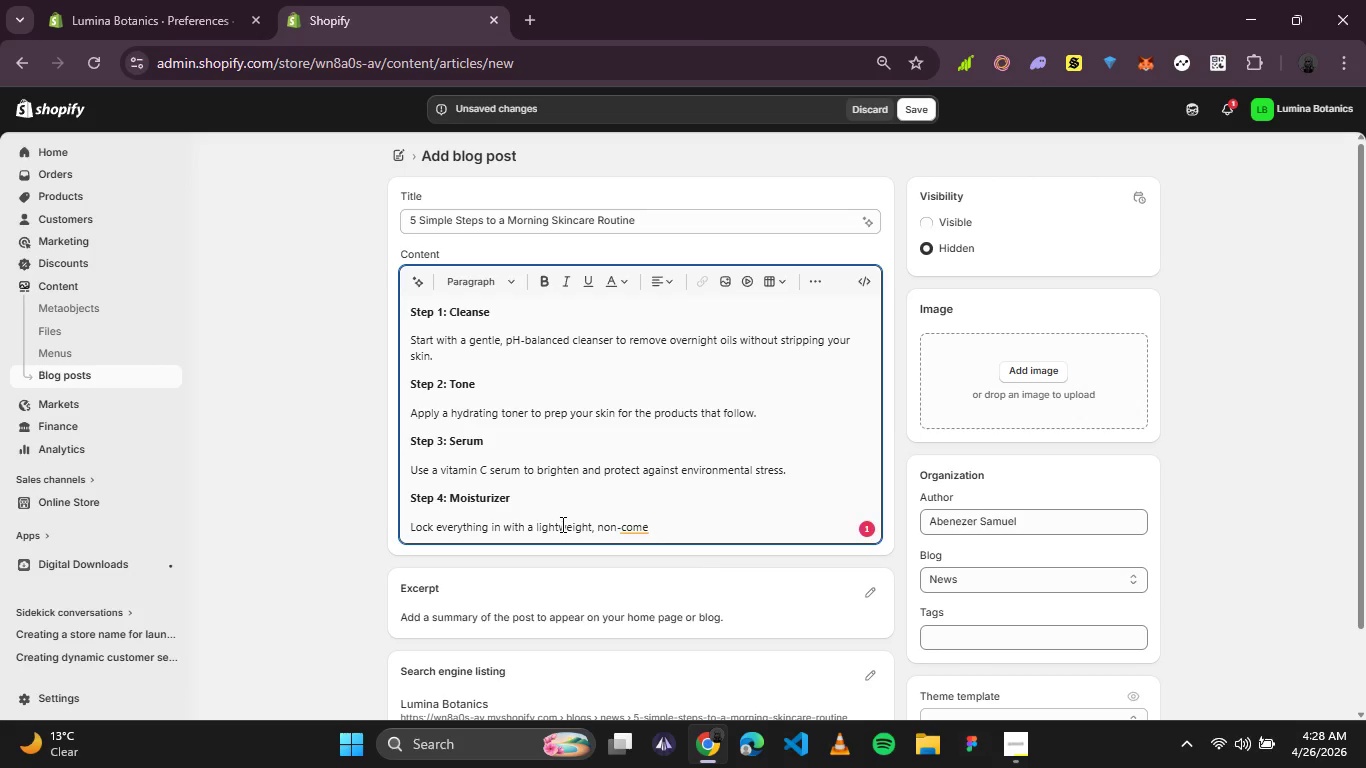 
type(dogenic moisturizer.)
 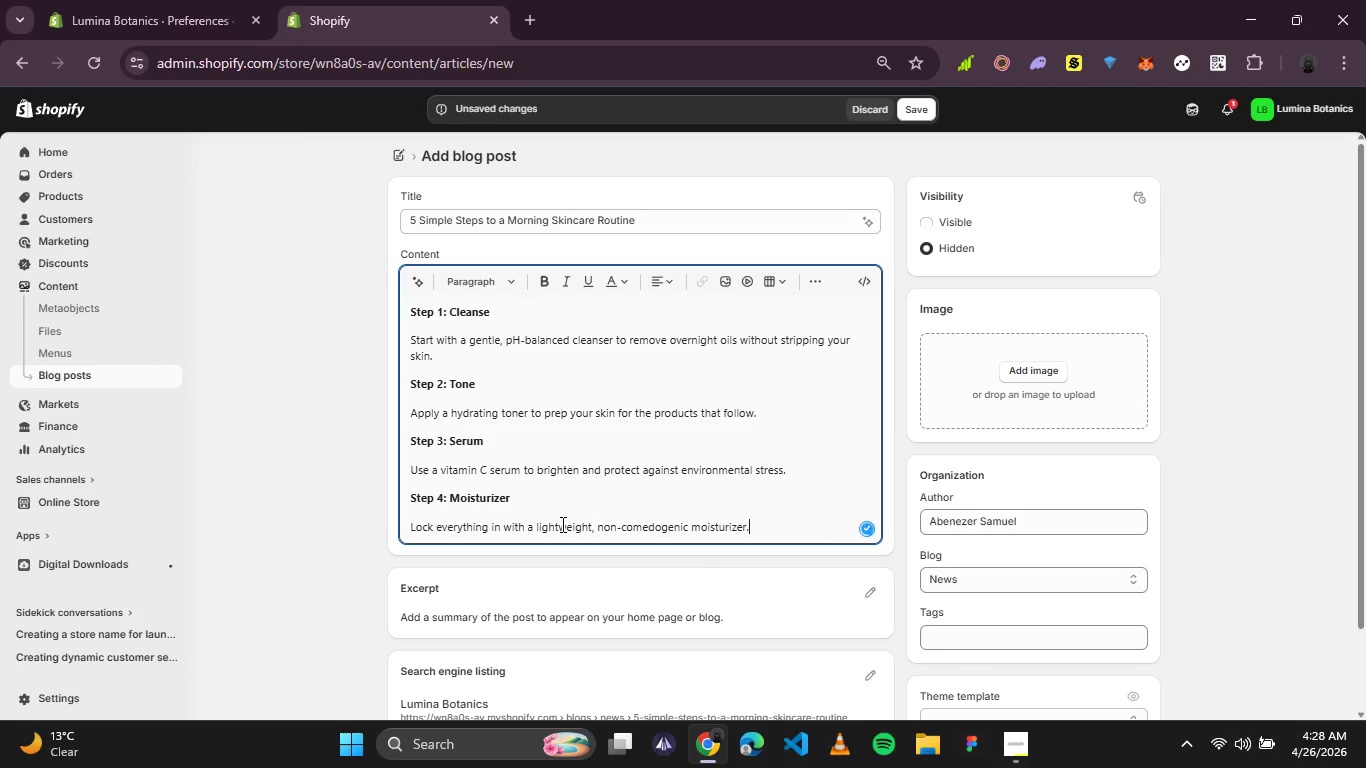 
key(Enter)
 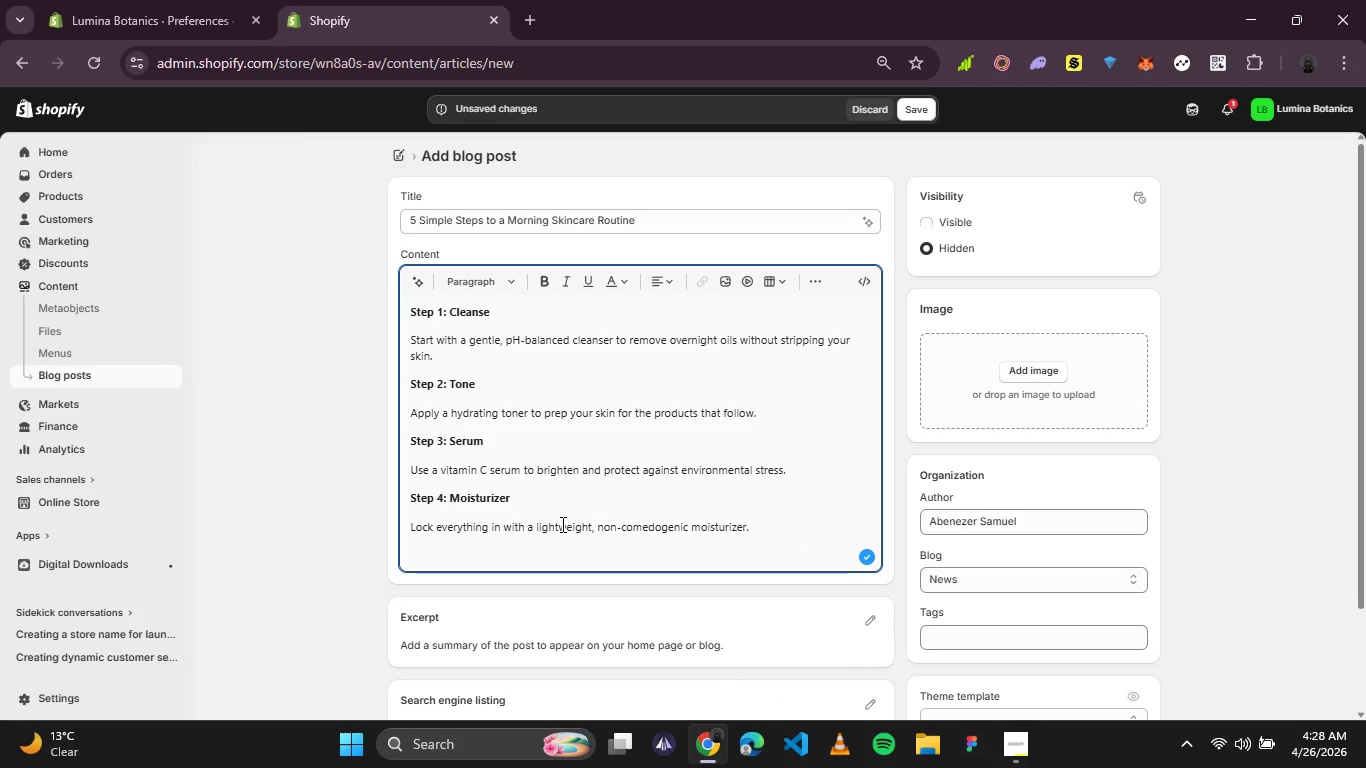 
type(Step5: Protect)
 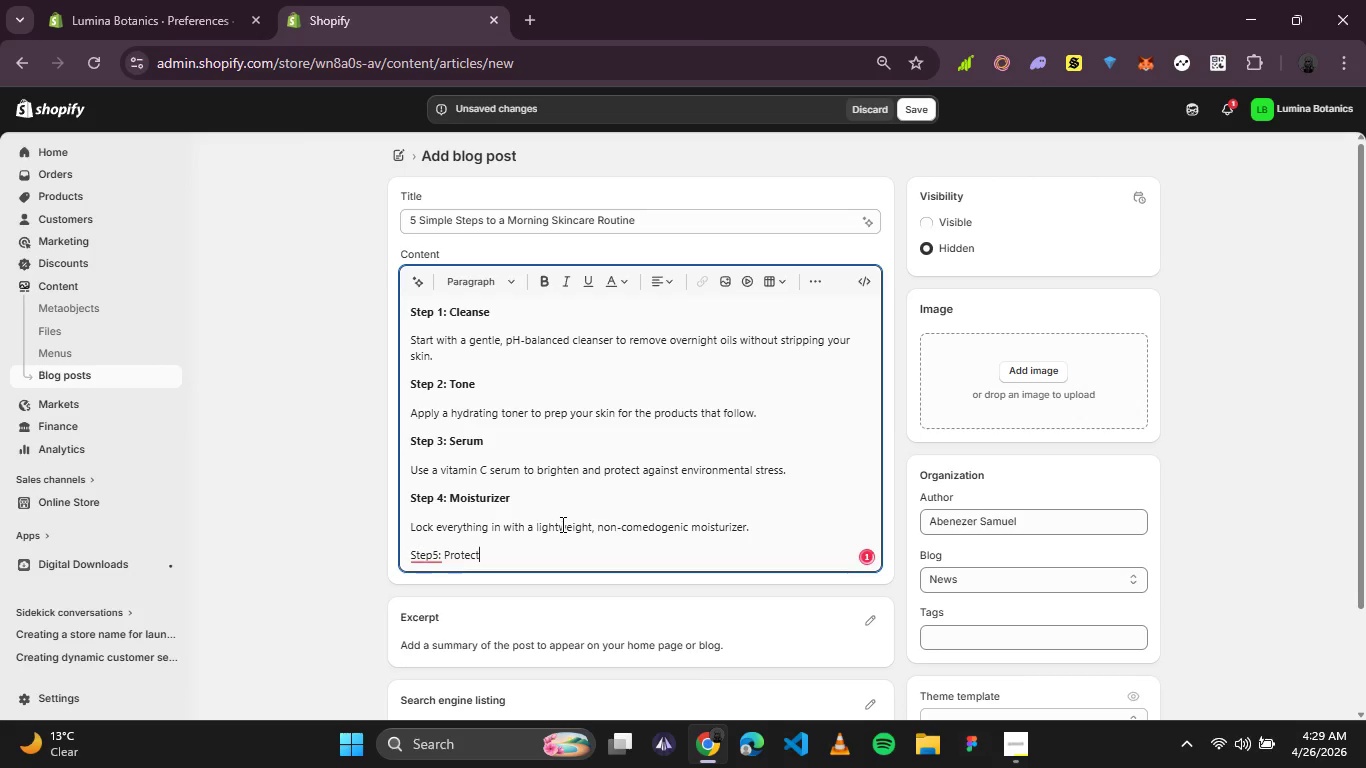 
left_click([435, 553])
 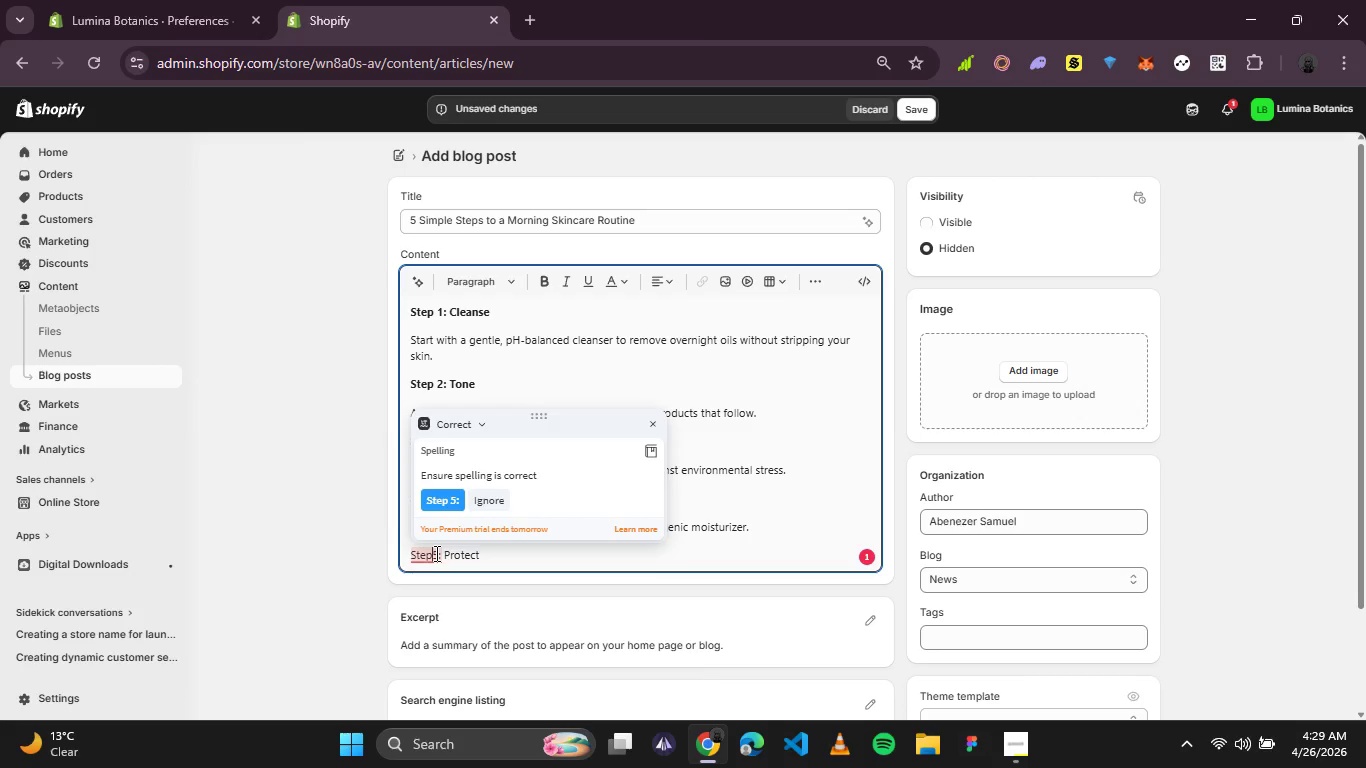 
key(Space)
 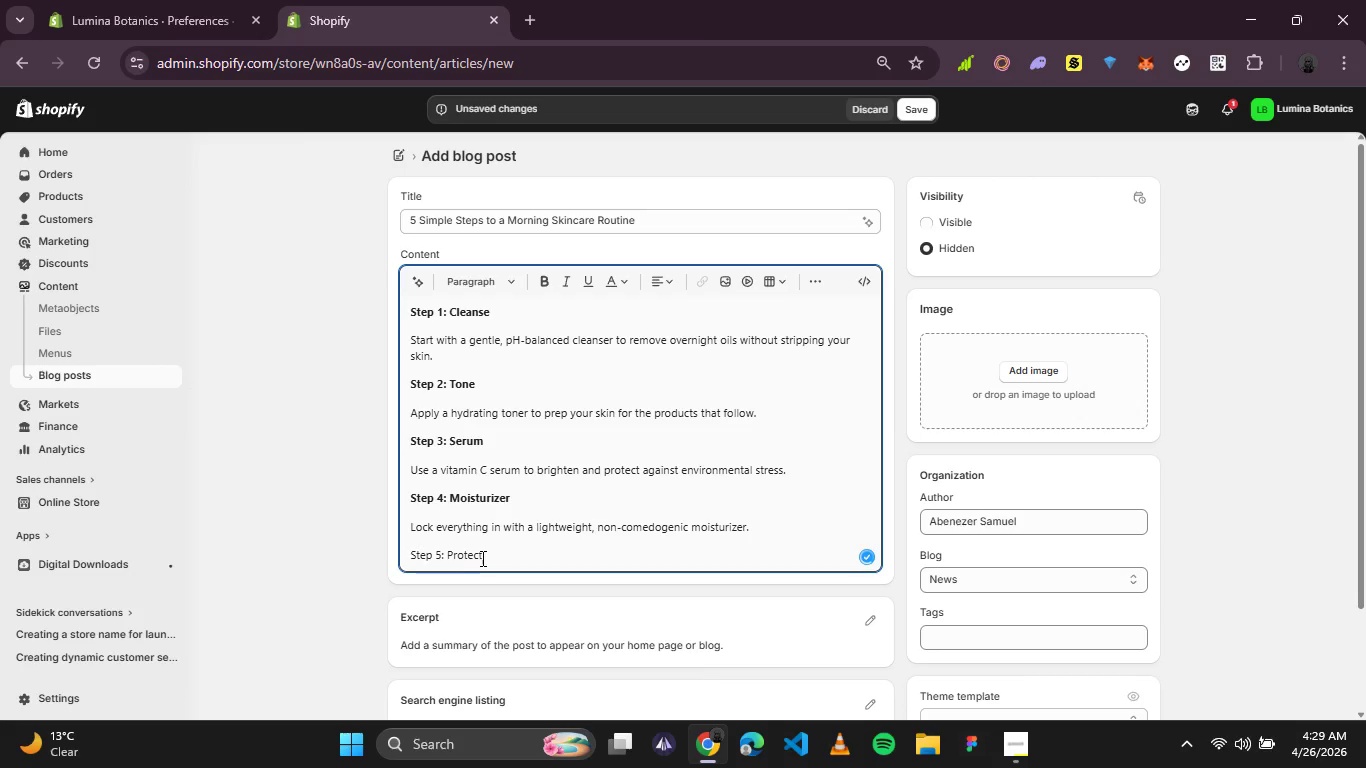 
left_click_drag(start_coordinate=[484, 558], to_coordinate=[383, 558])
 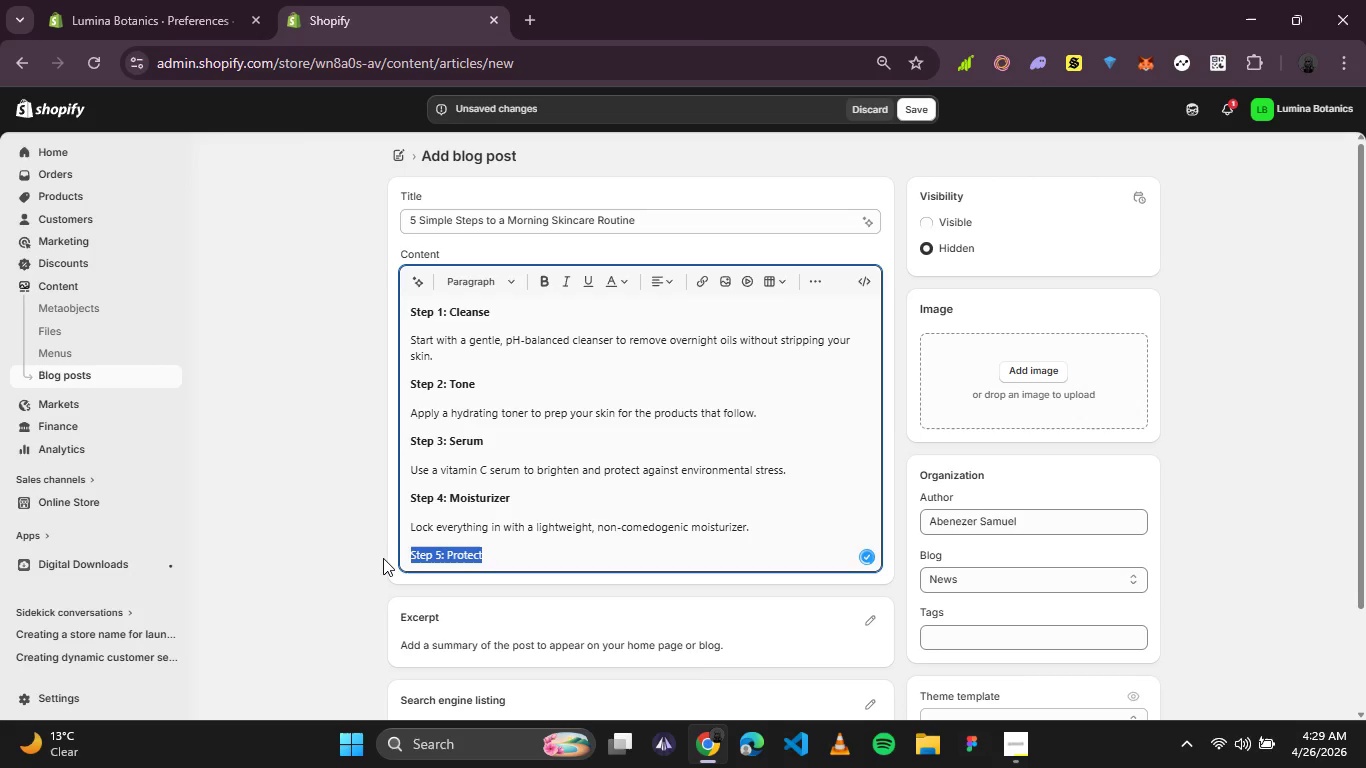 
key(Control+B)
 